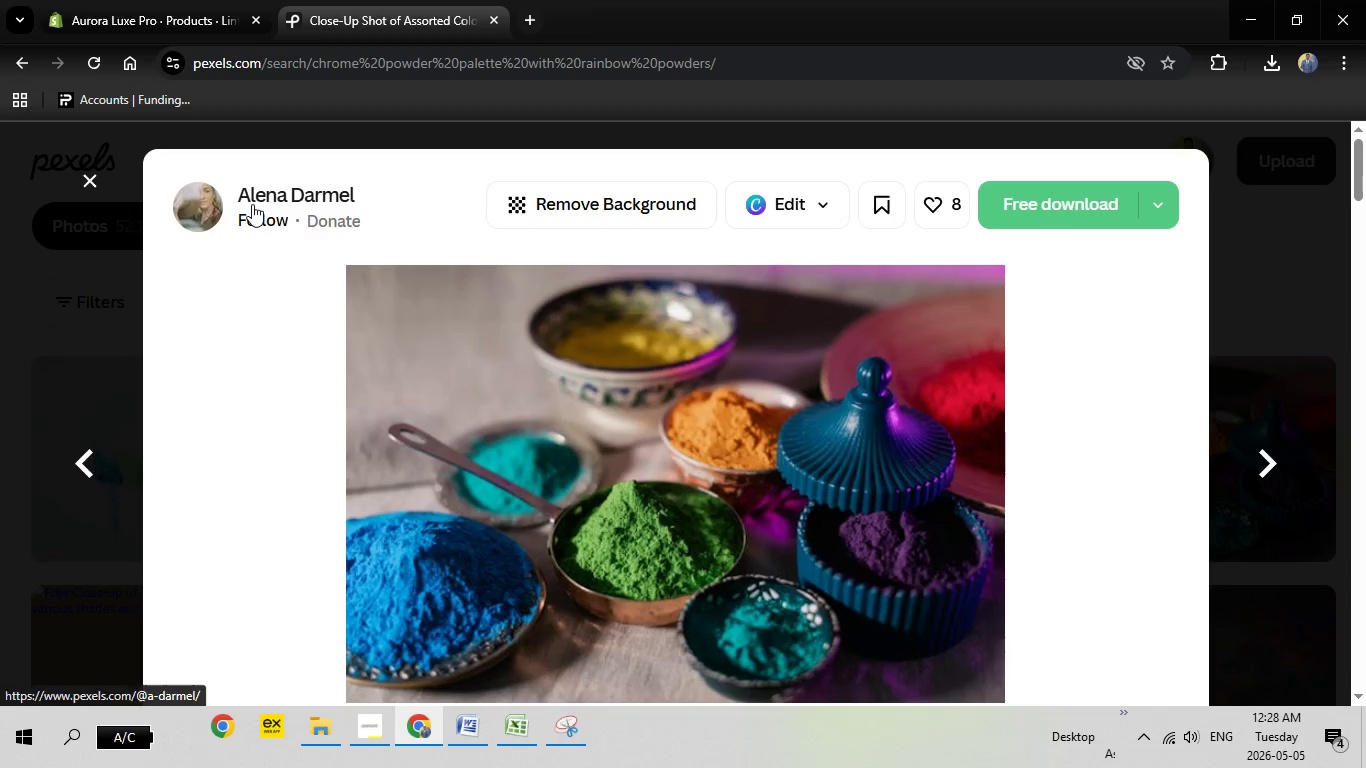 
key(Escape)
 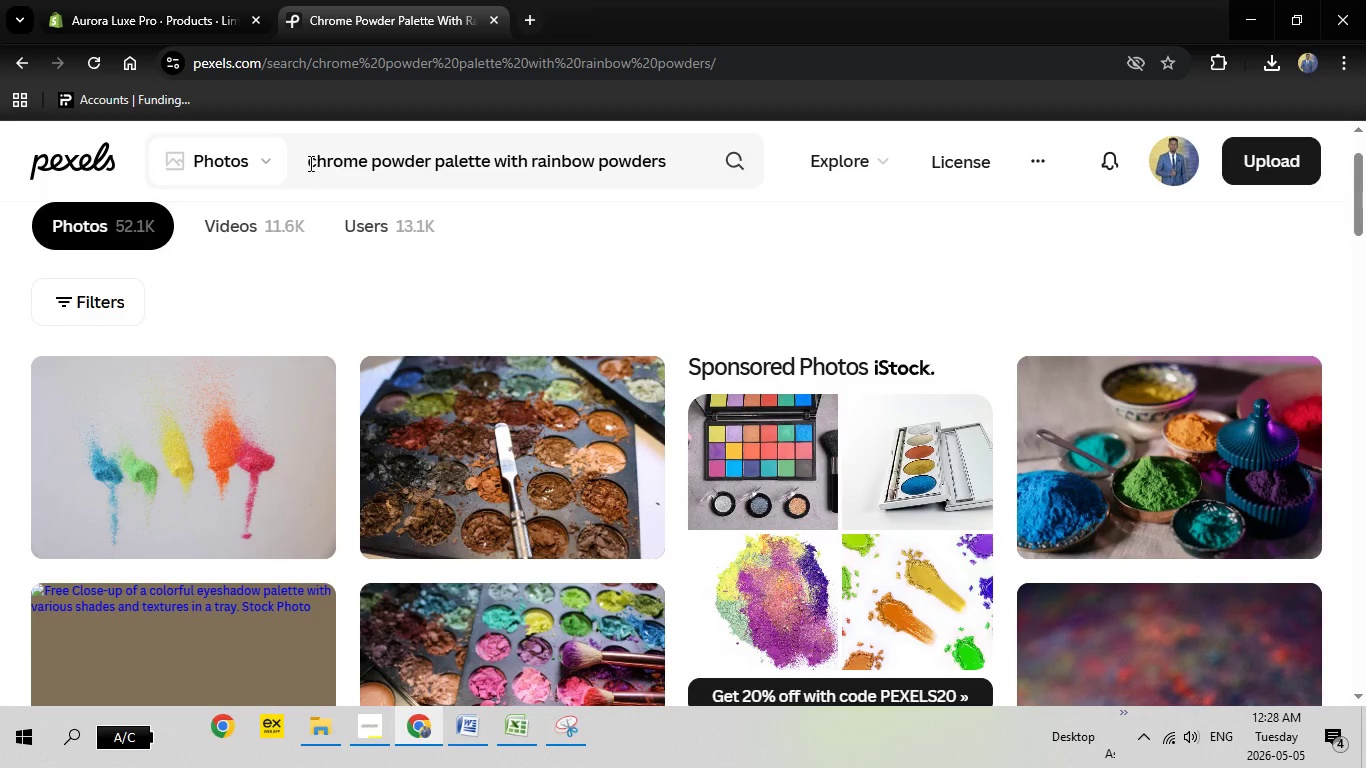 
left_click_drag(start_coordinate=[311, 164], to_coordinate=[885, 217])
 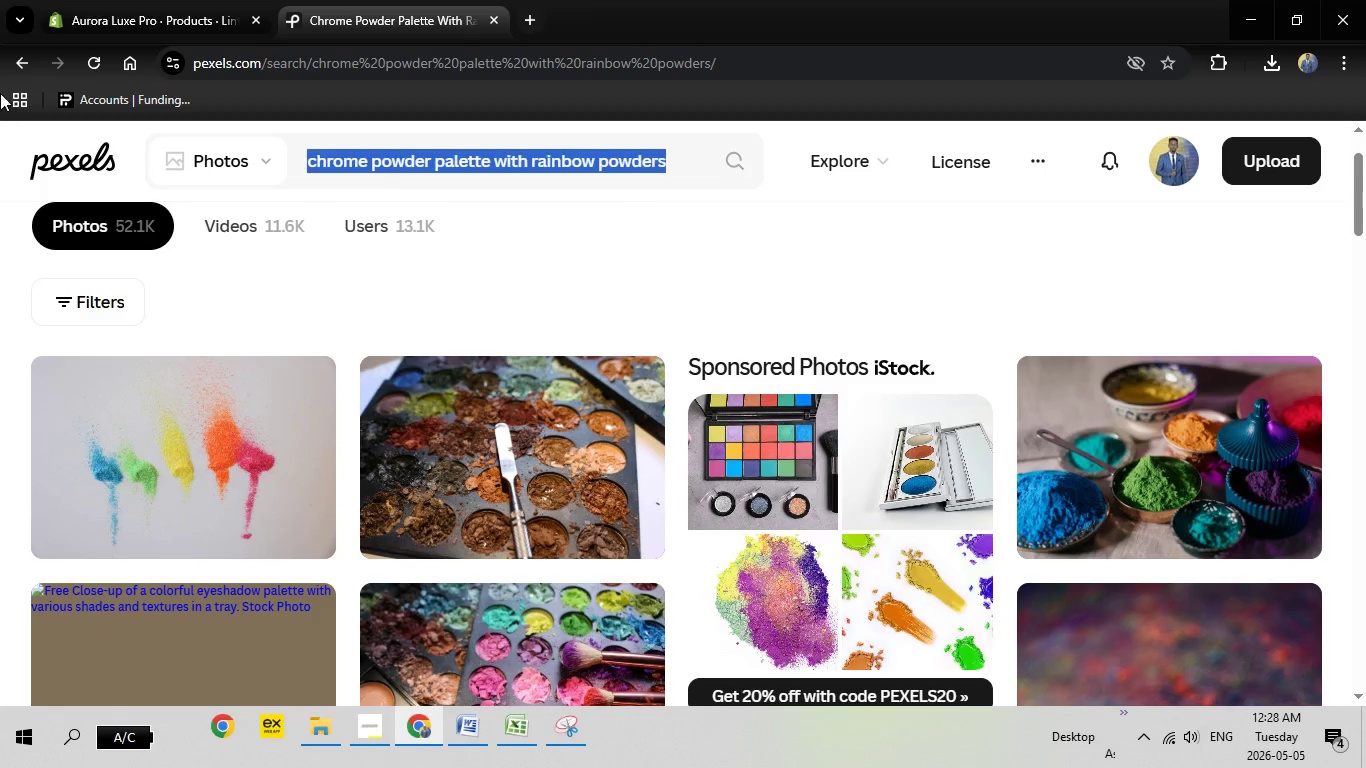 
key(Backspace)
 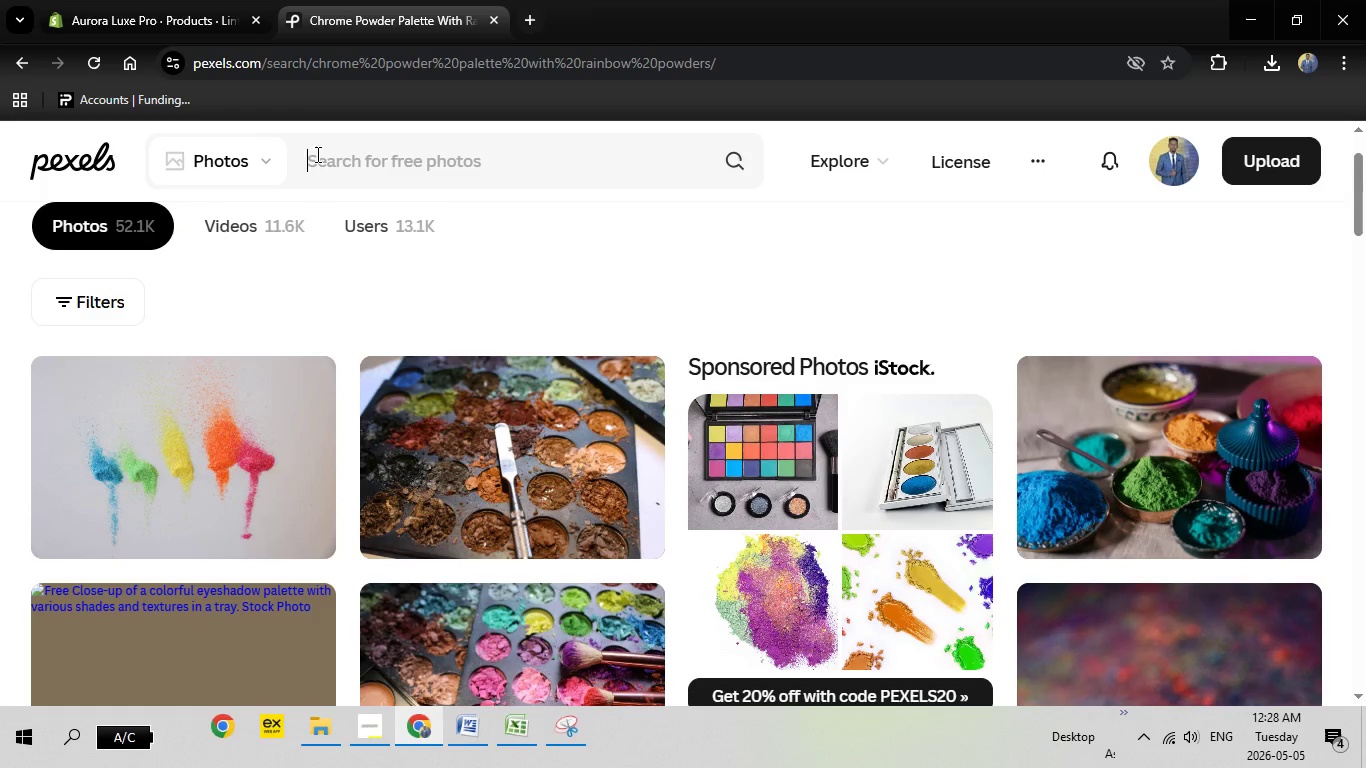 
right_click([319, 155])
 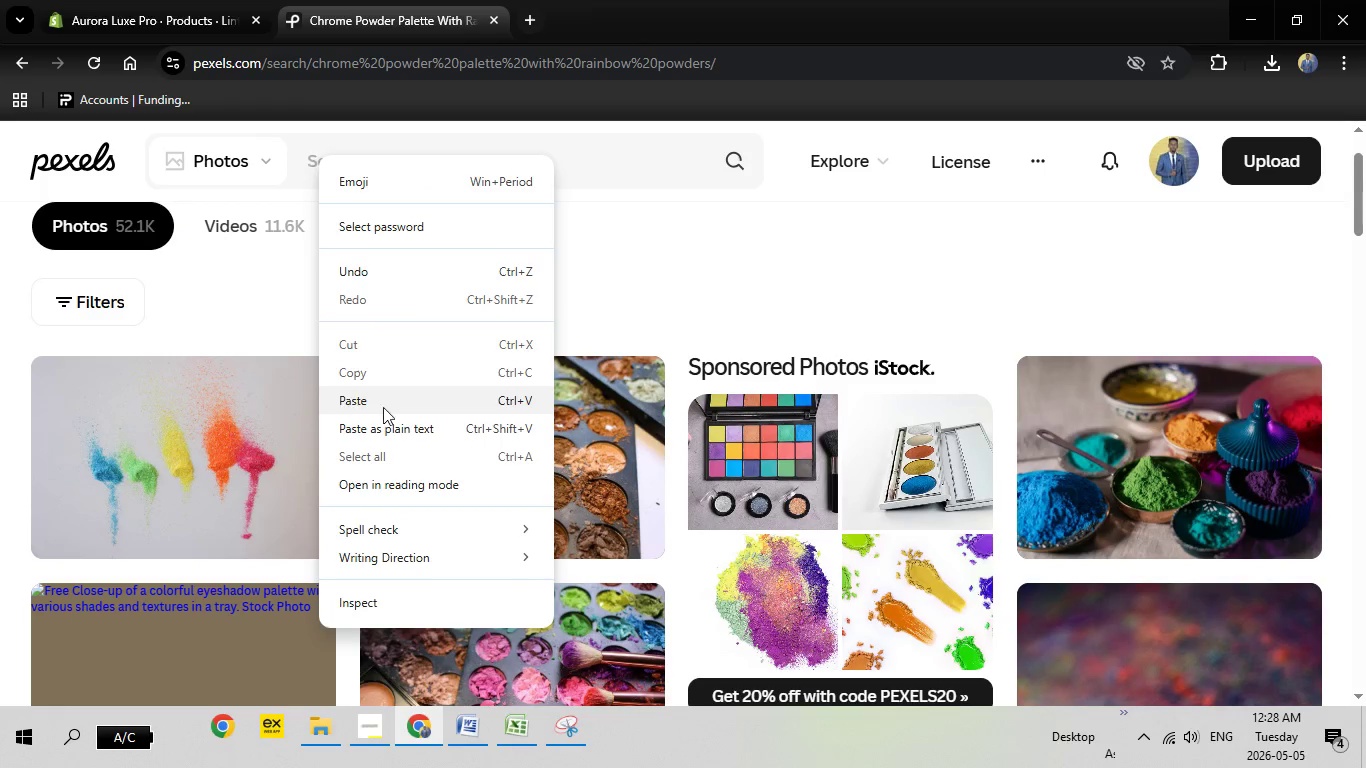 
left_click([394, 407])
 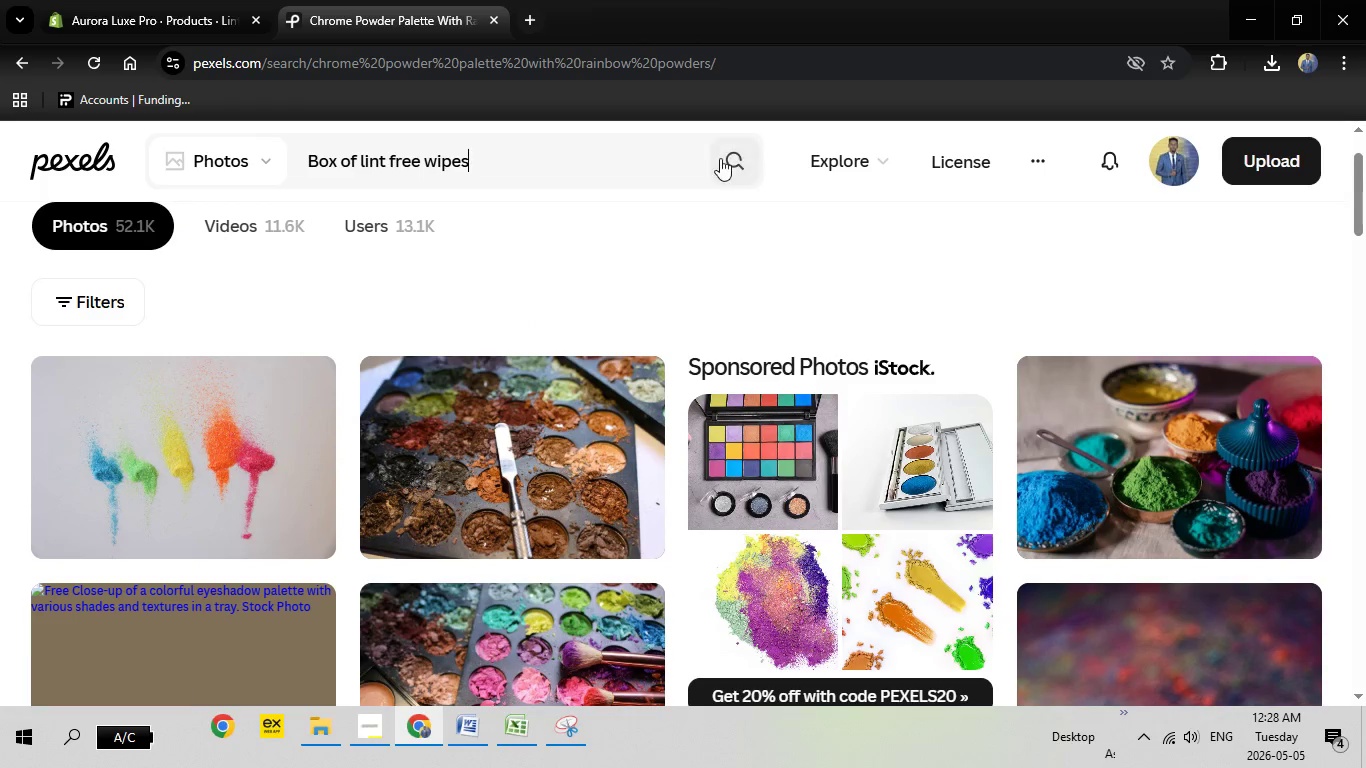 
left_click([720, 158])
 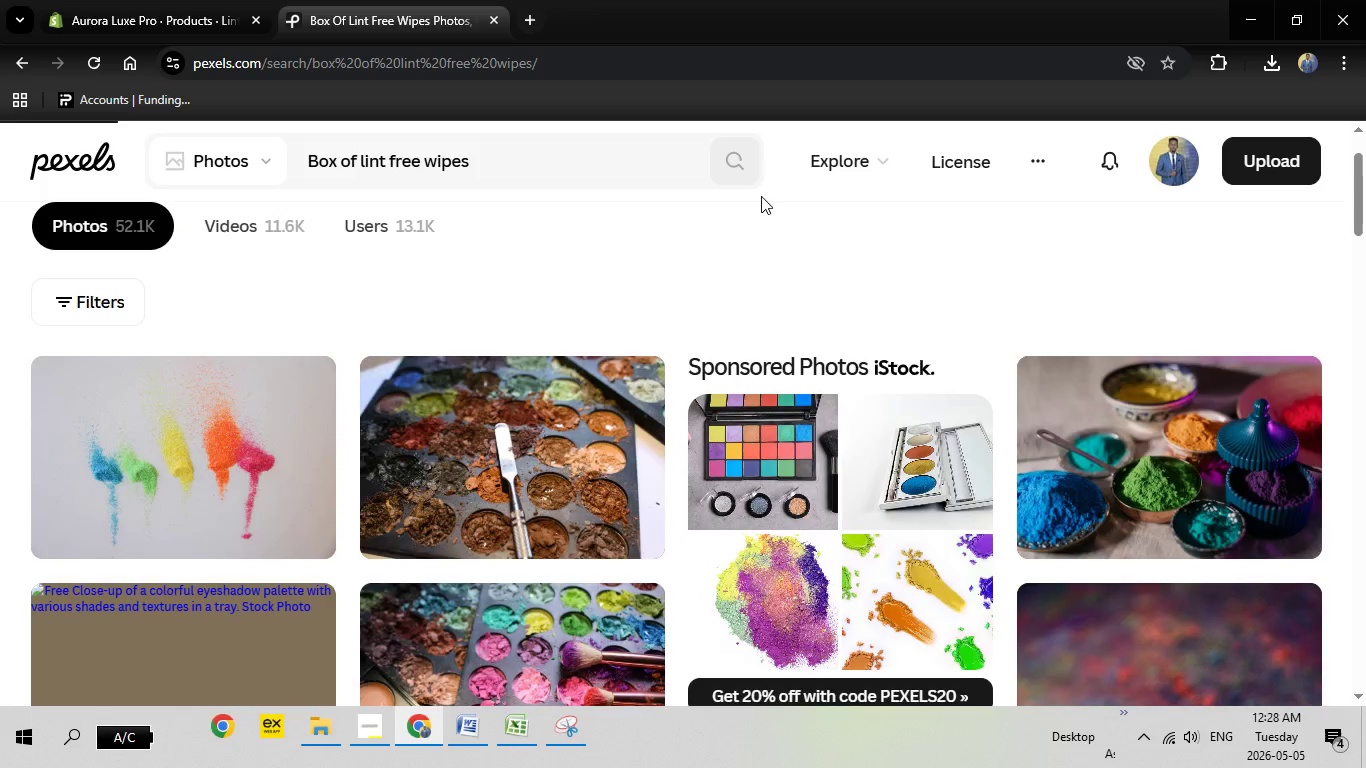 
wait(8.3)
 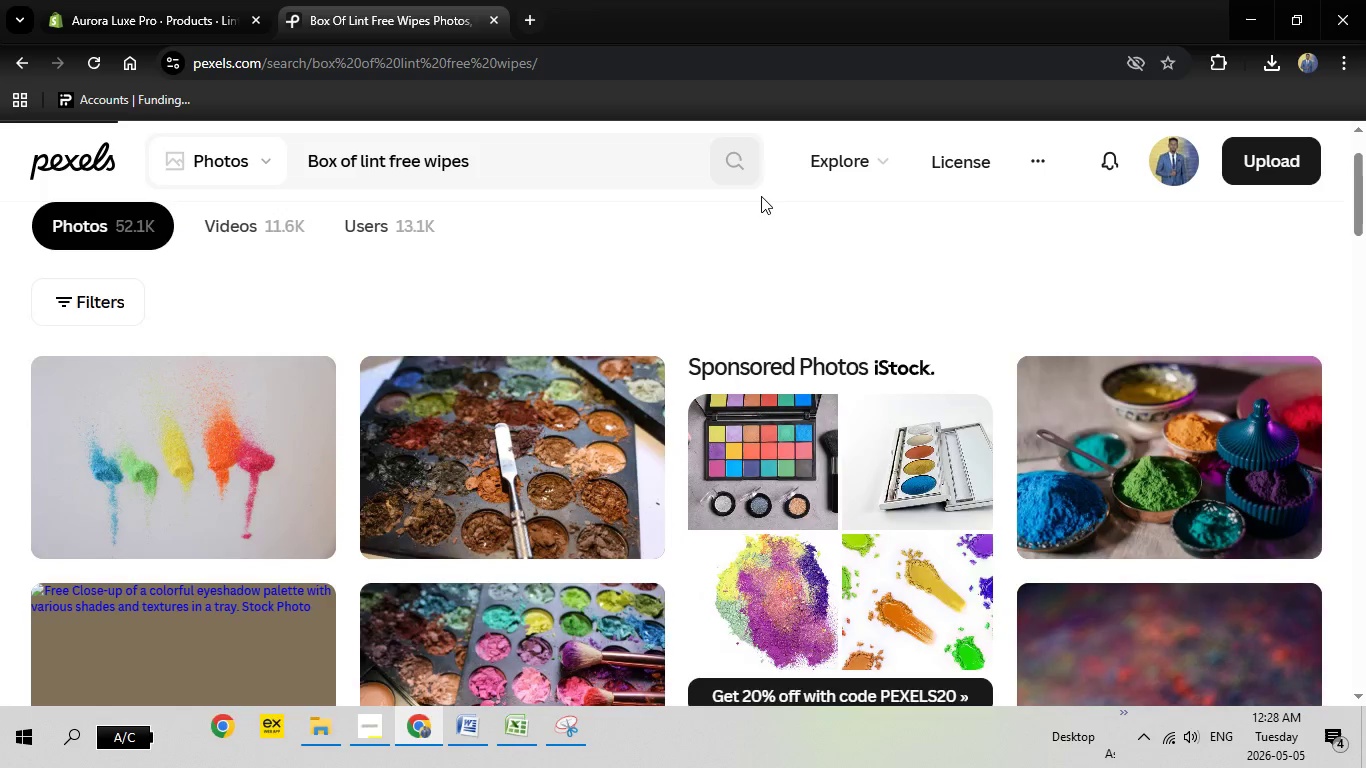 
scroll: coordinate [622, 376], scroll_direction: down, amount: 3.0
 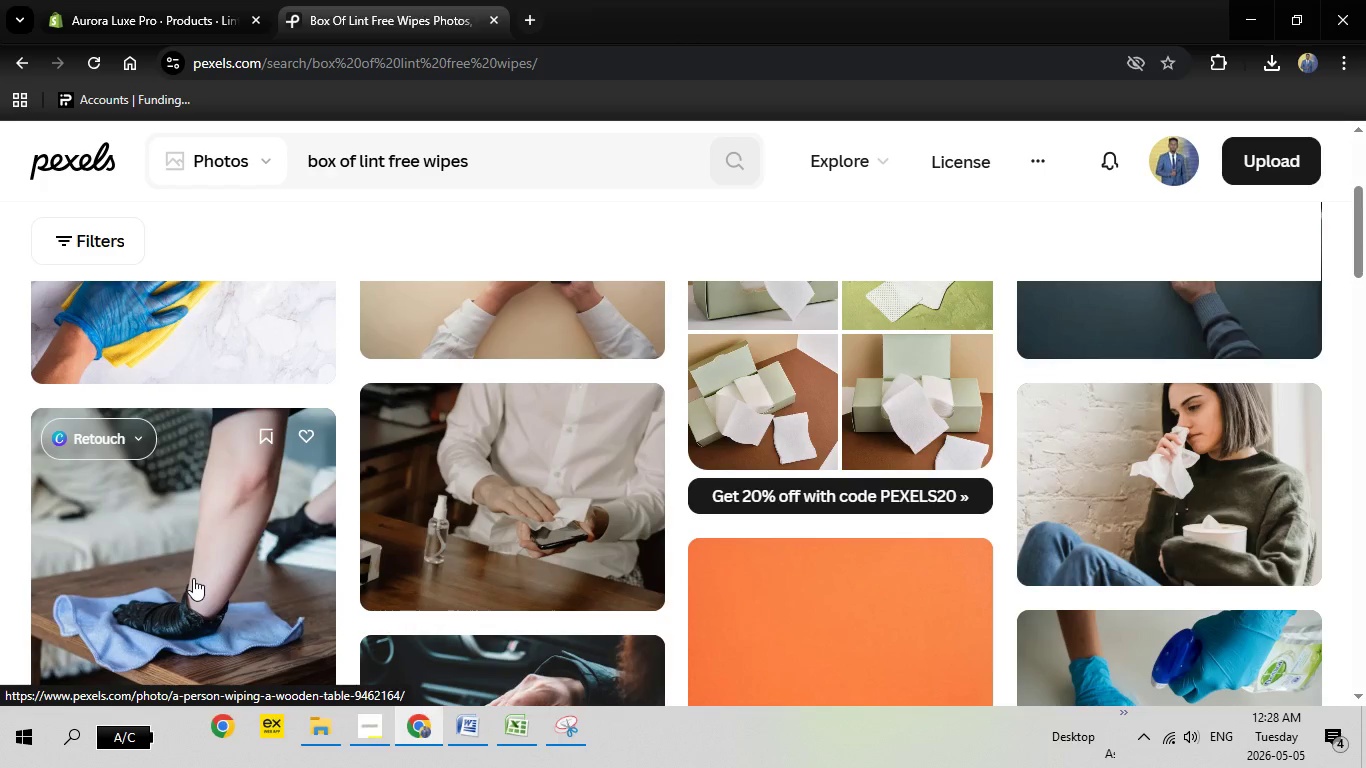 
left_click([193, 578])
 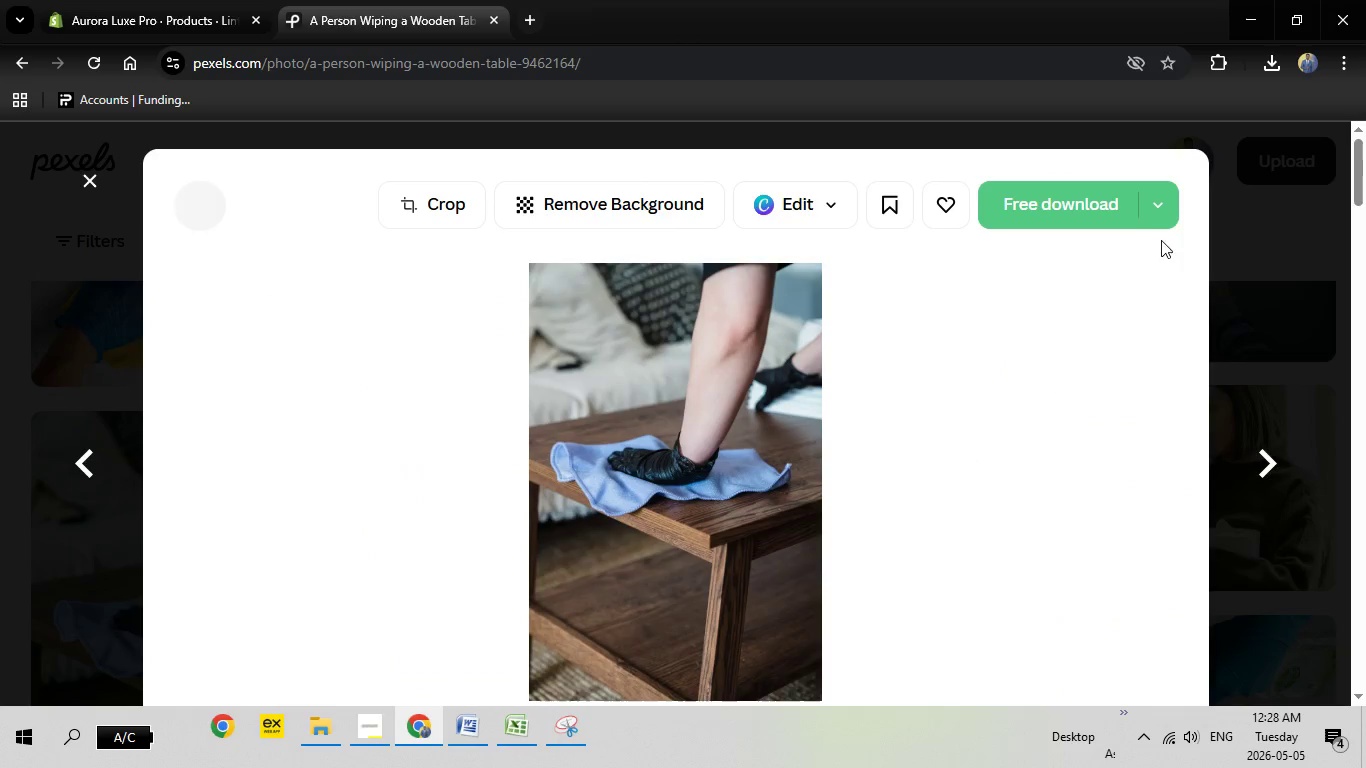 
left_click([1066, 213])
 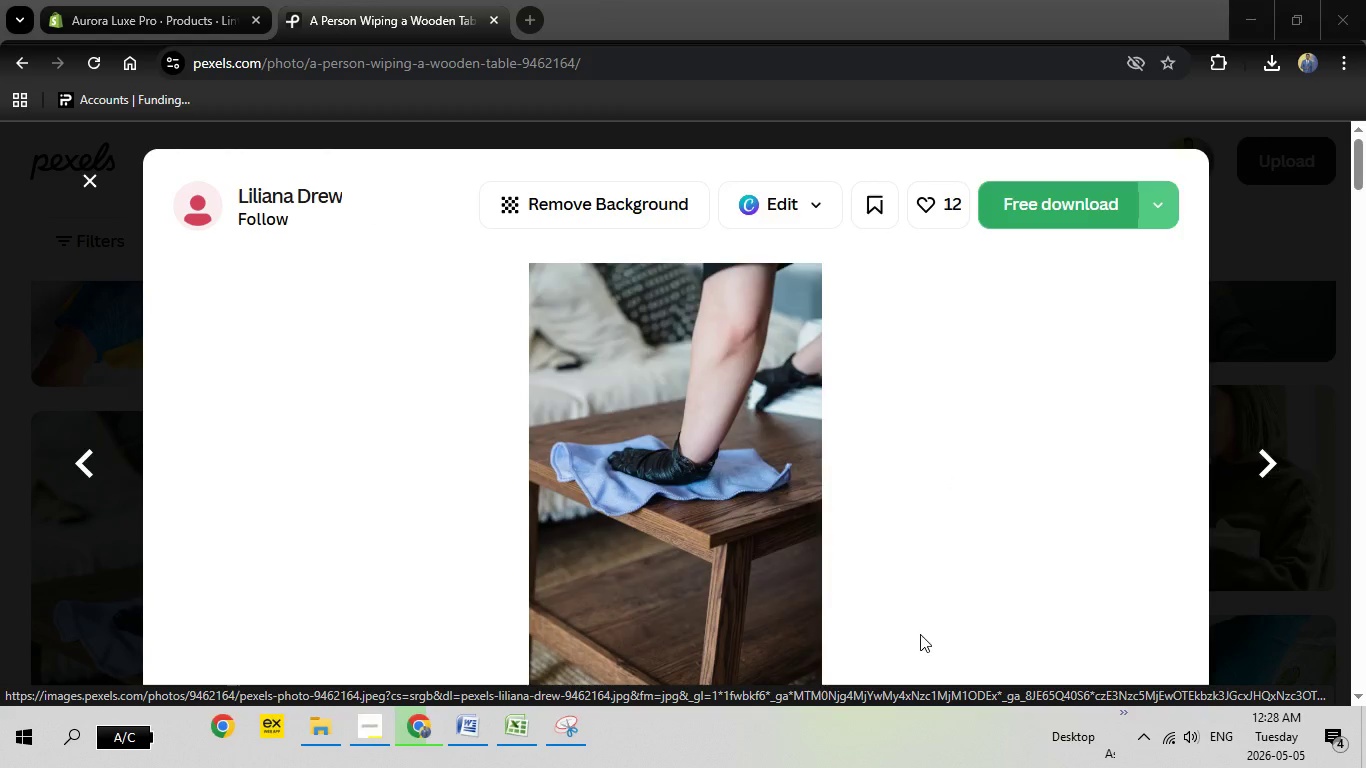 
wait(10.01)
 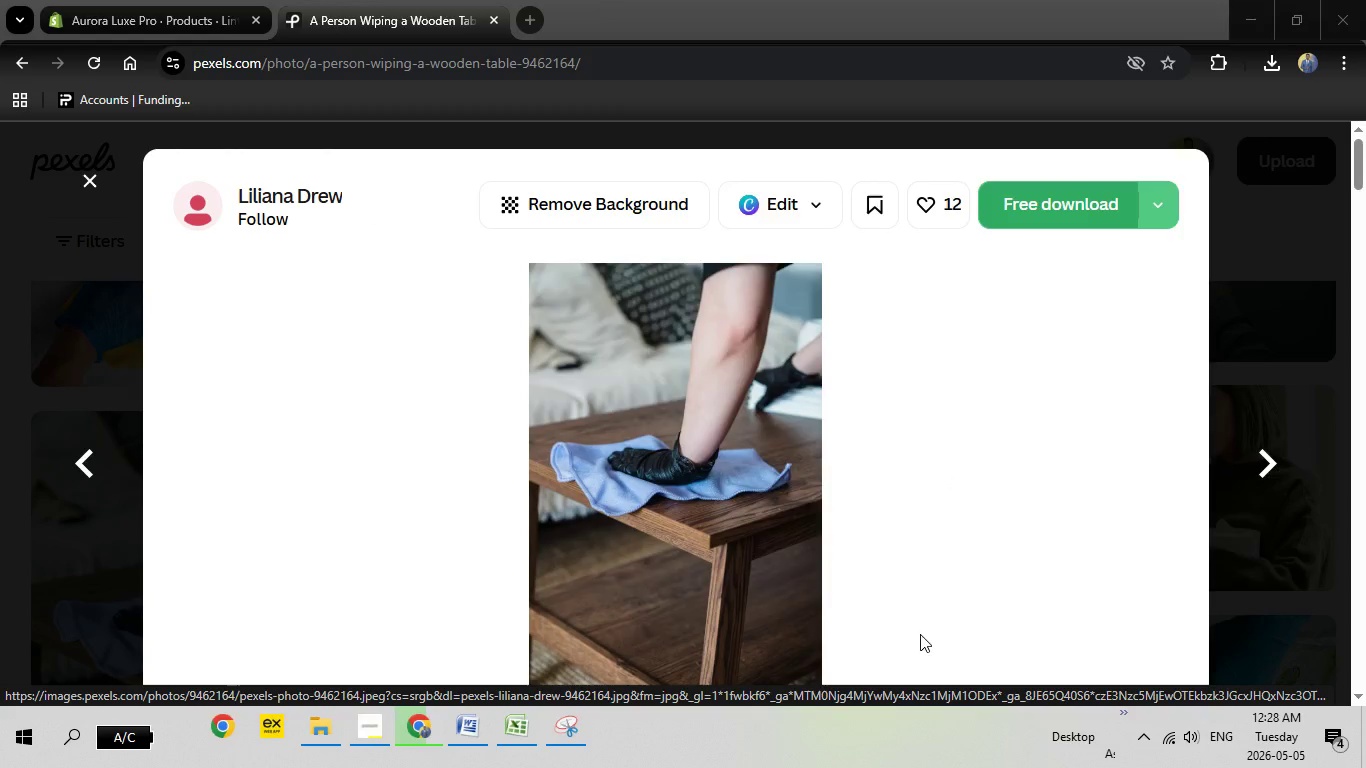 
left_click([1111, 578])
 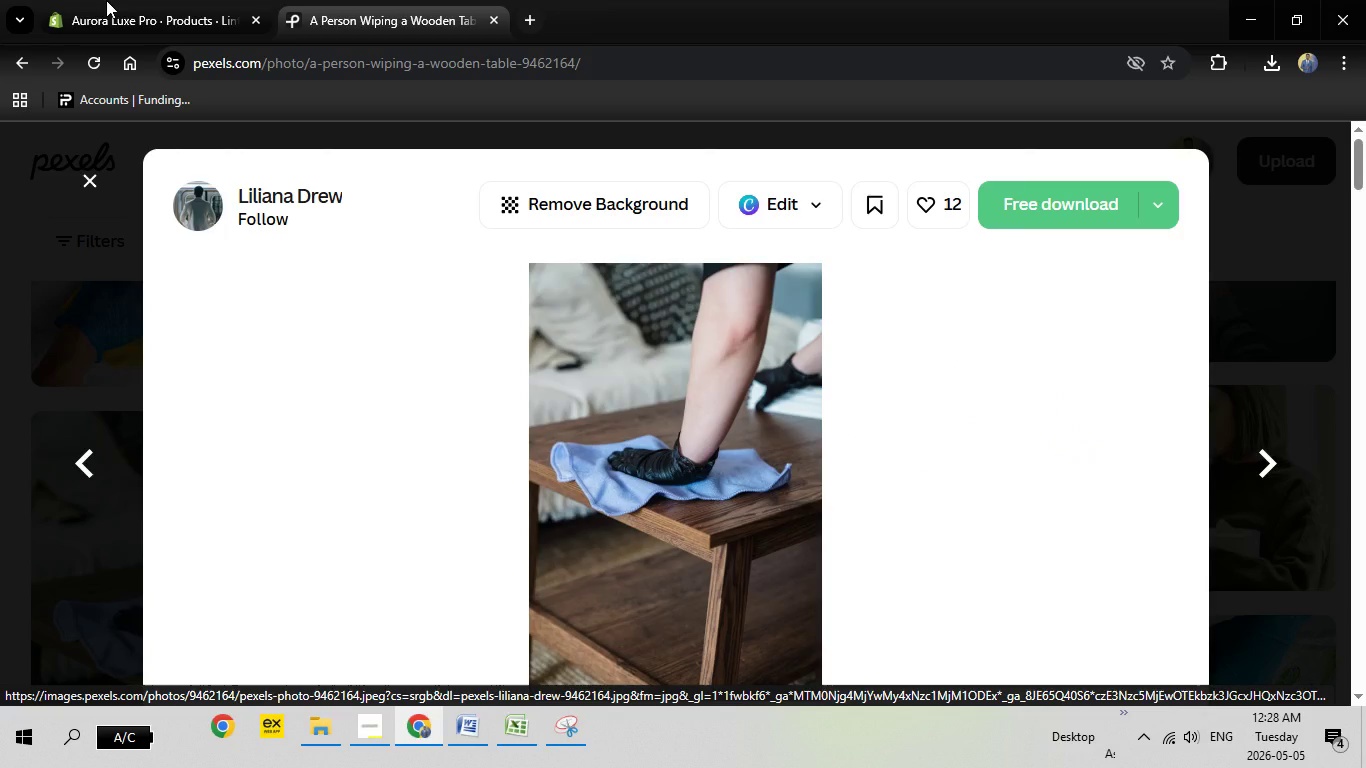 
left_click([199, 0])
 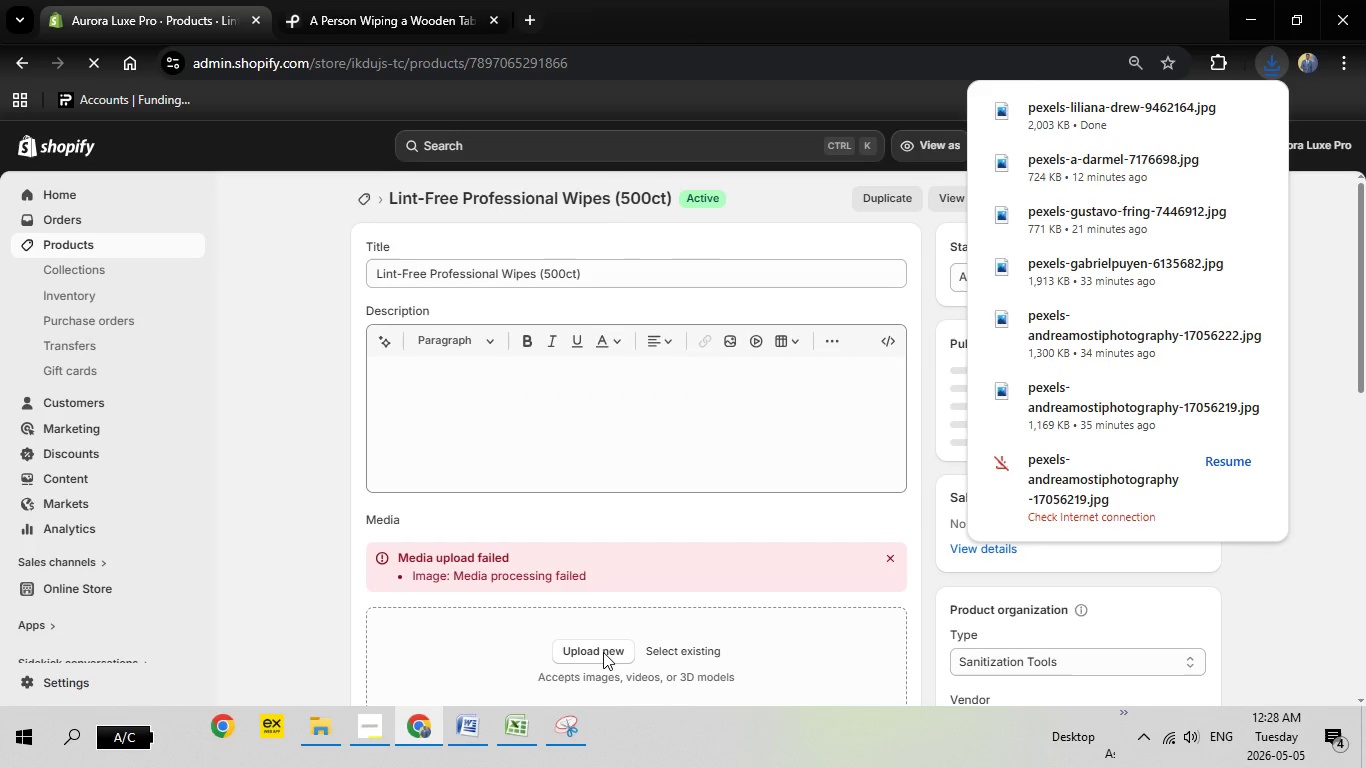 
left_click([602, 652])
 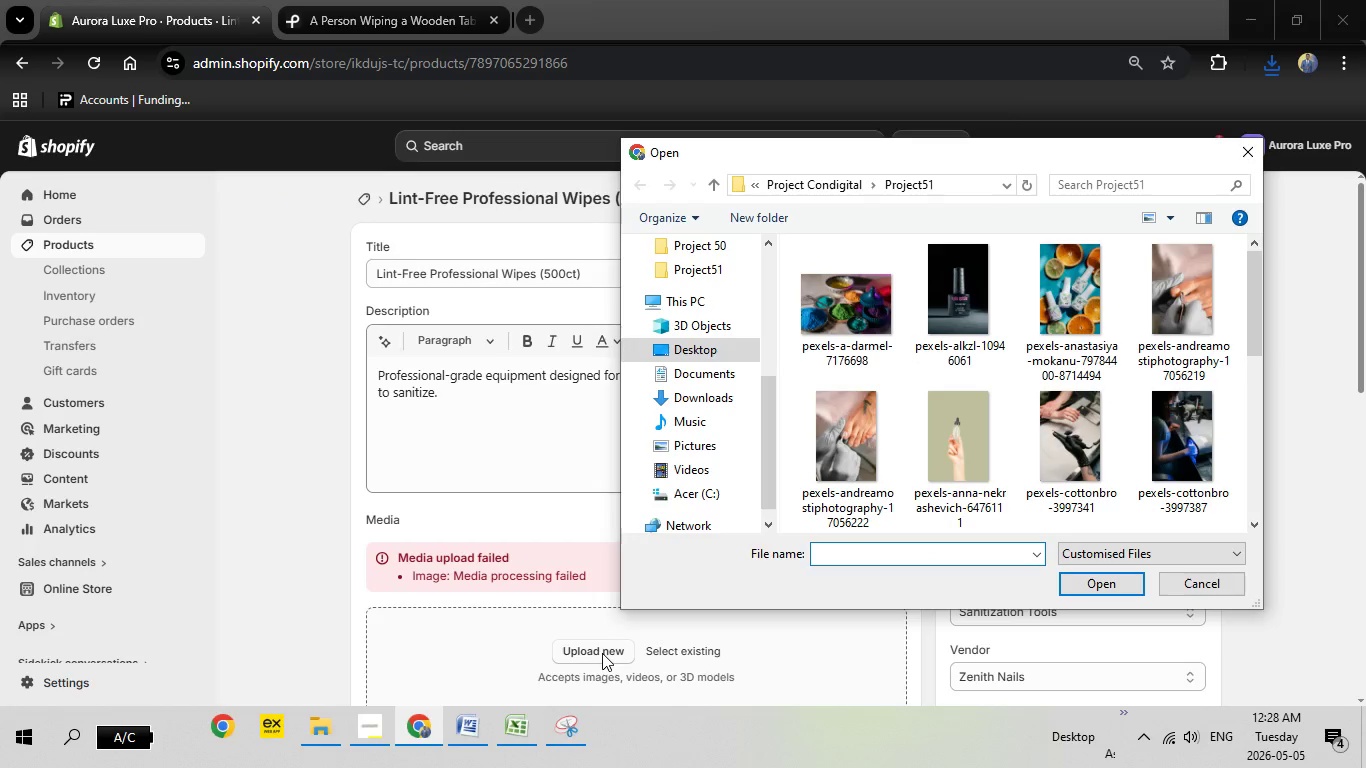 
wait(5.31)
 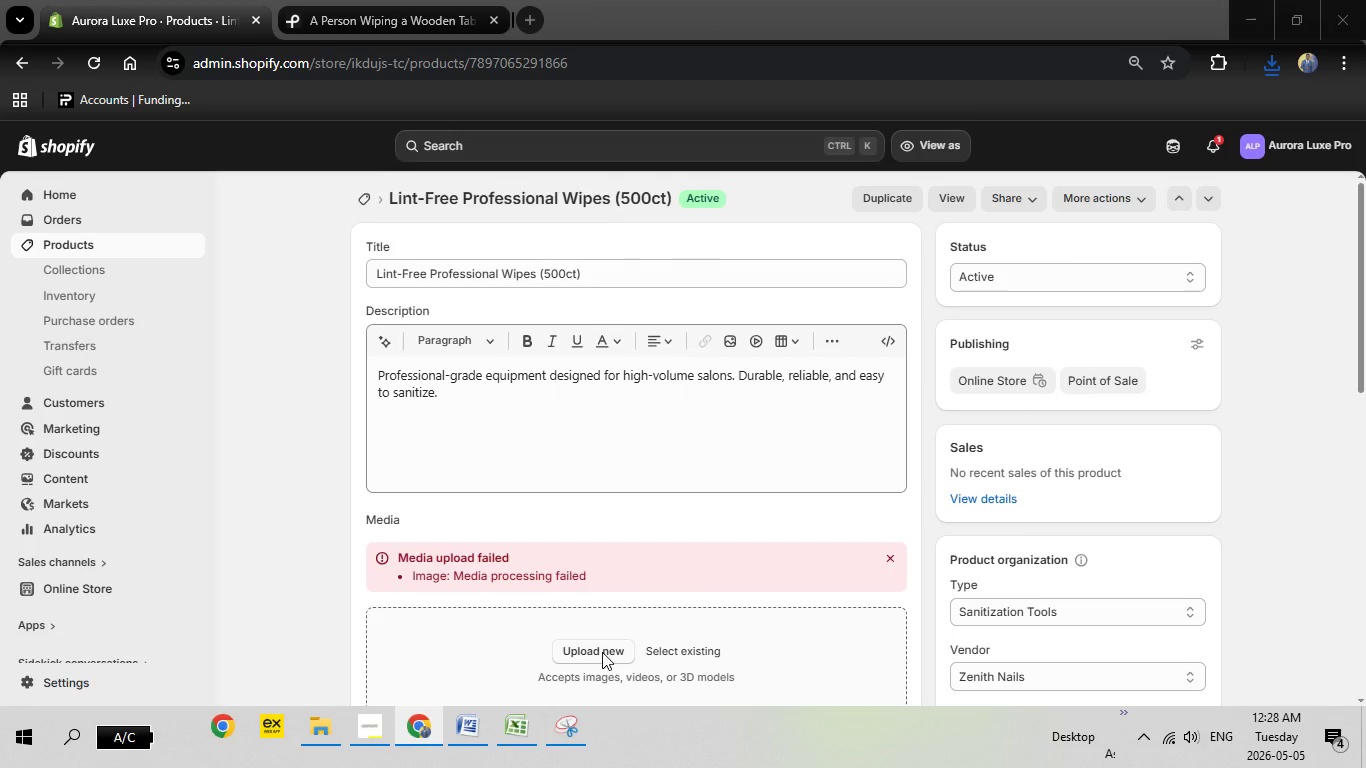 
scroll: coordinate [993, 433], scroll_direction: down, amount: 12.0
 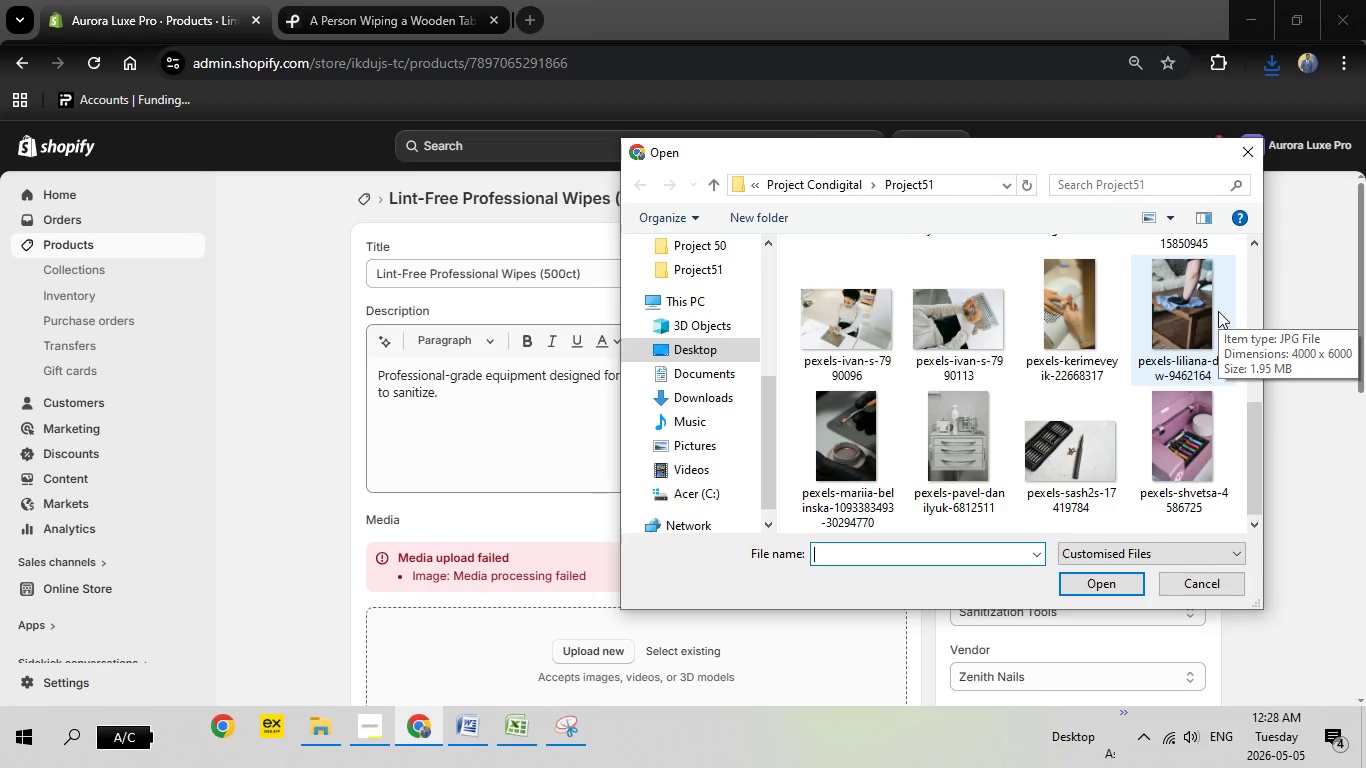 
wait(13.93)
 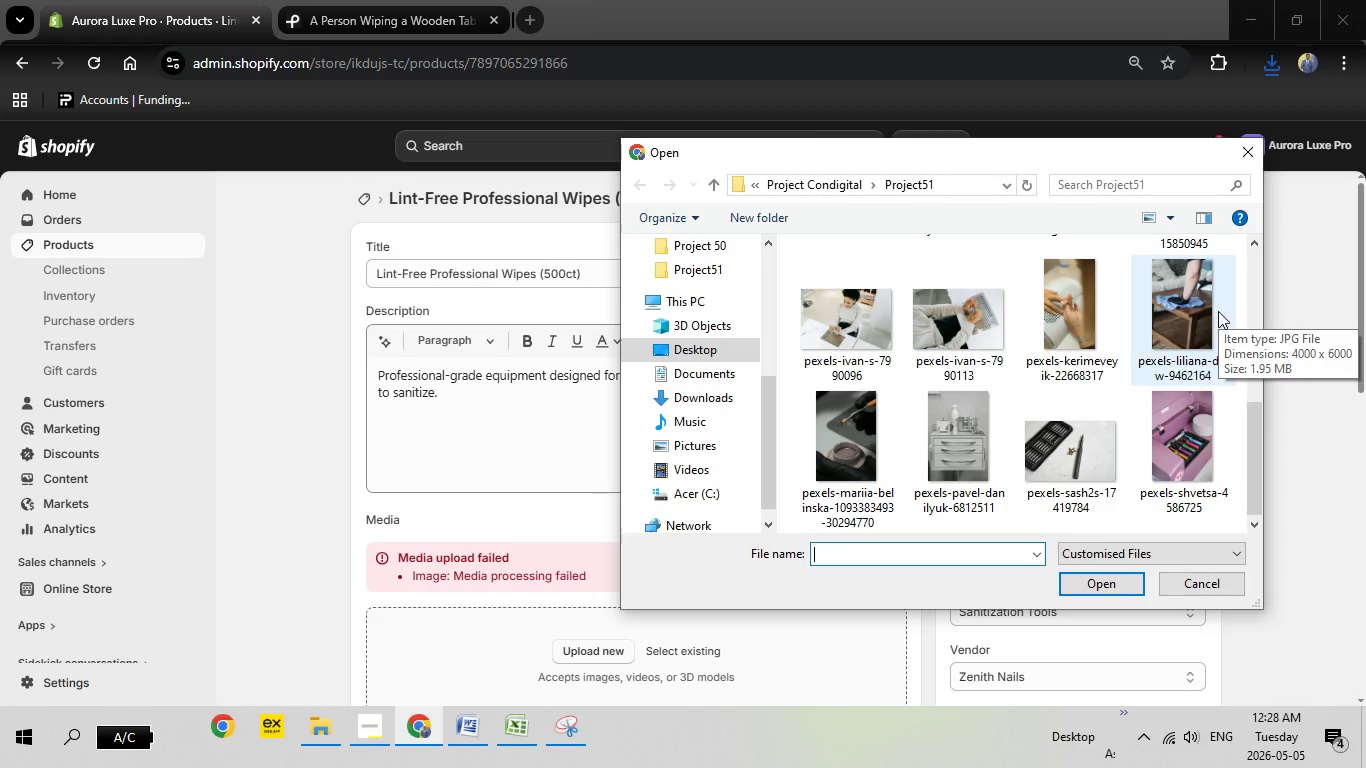 
scroll: coordinate [1131, 395], scroll_direction: down, amount: 5.0
 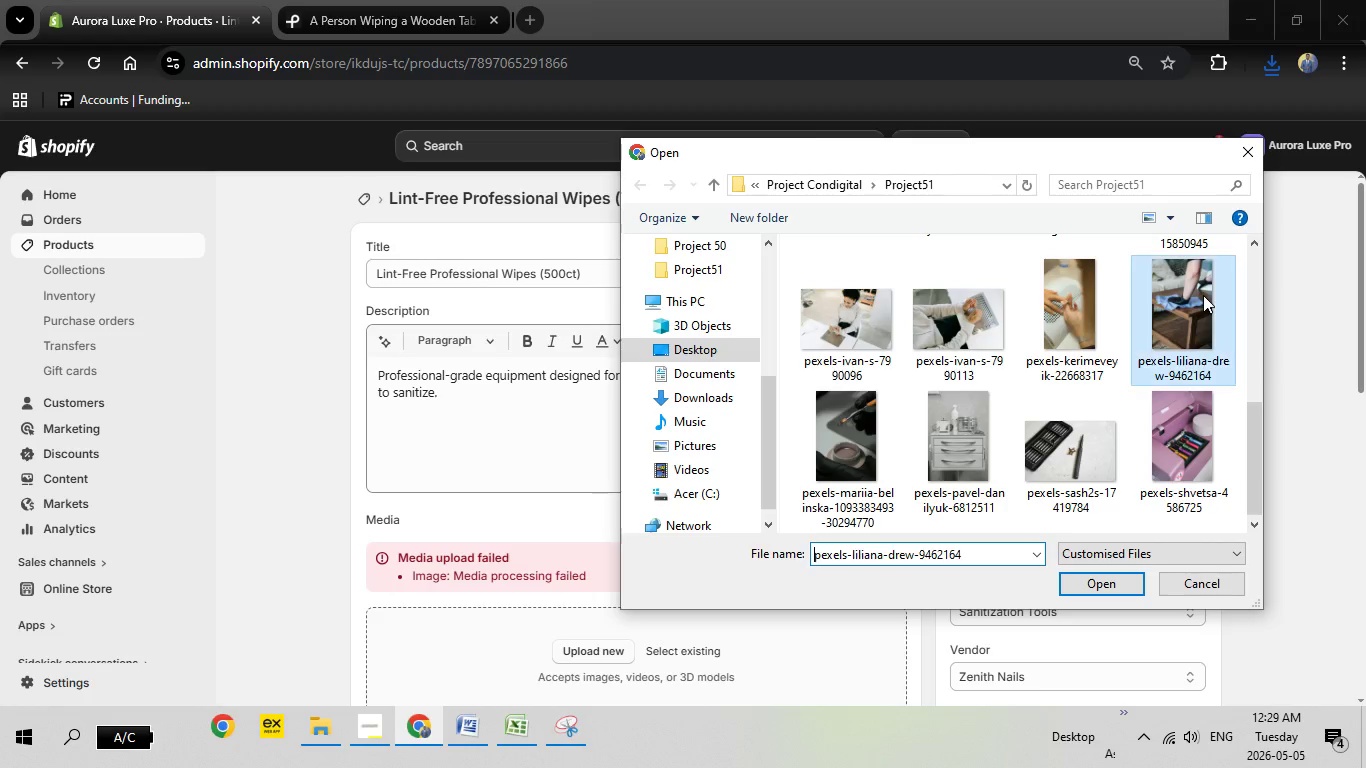 
double_click([1203, 295])
 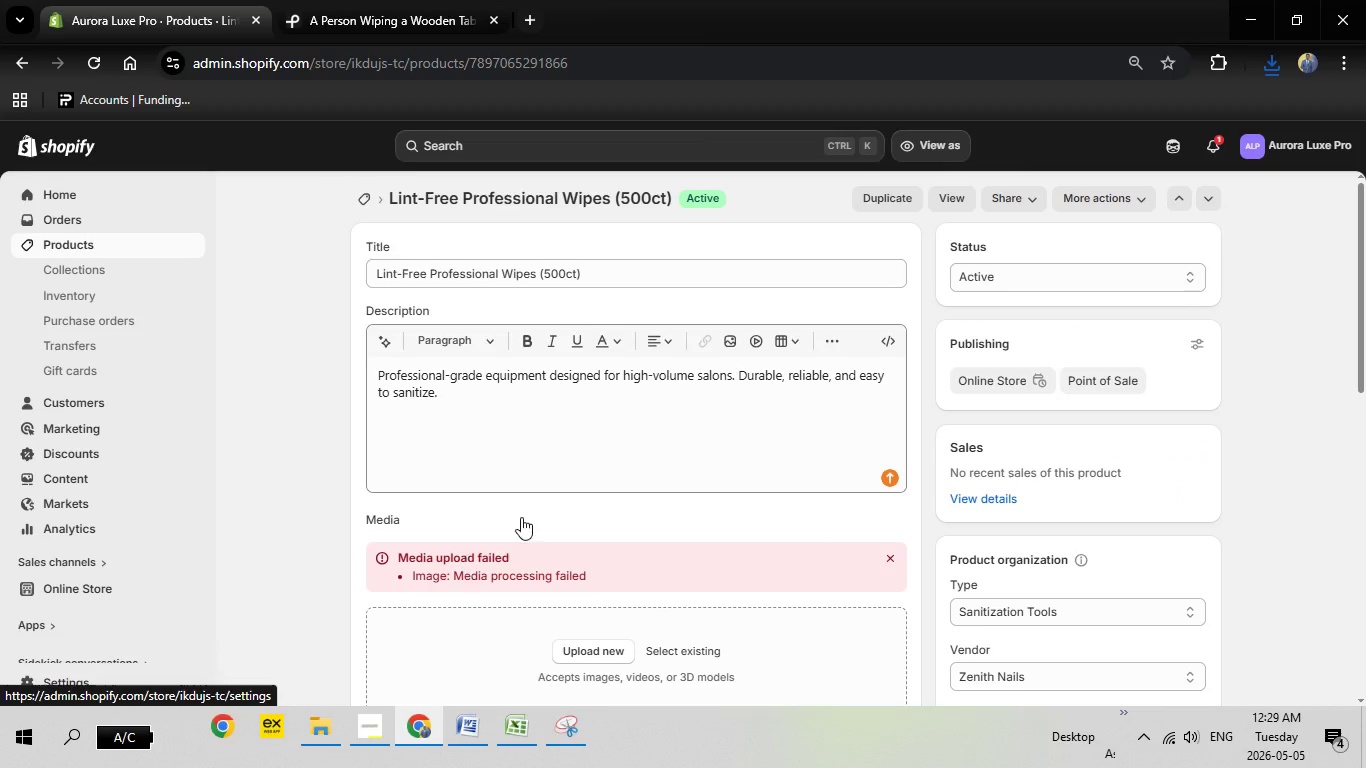 
scroll: coordinate [522, 517], scroll_direction: down, amount: 2.0
 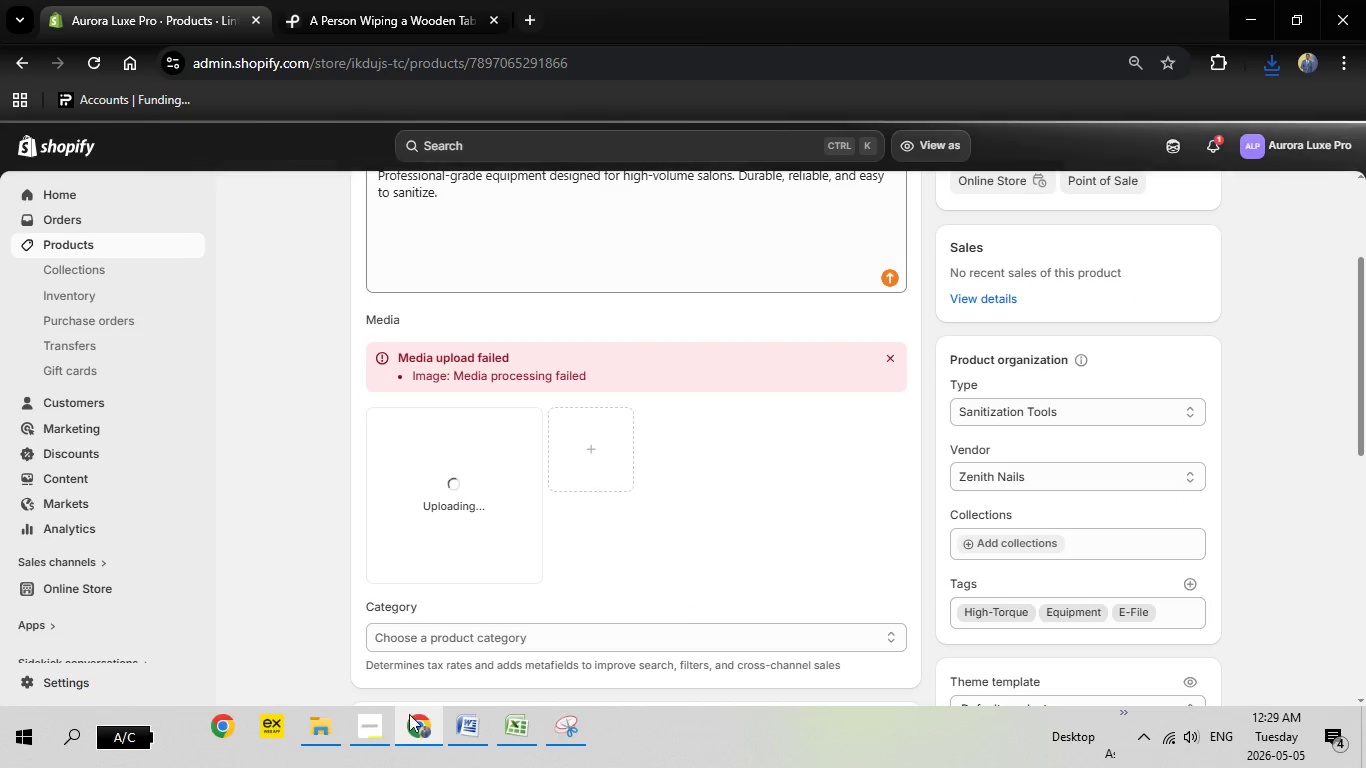 
left_click([477, 724])
 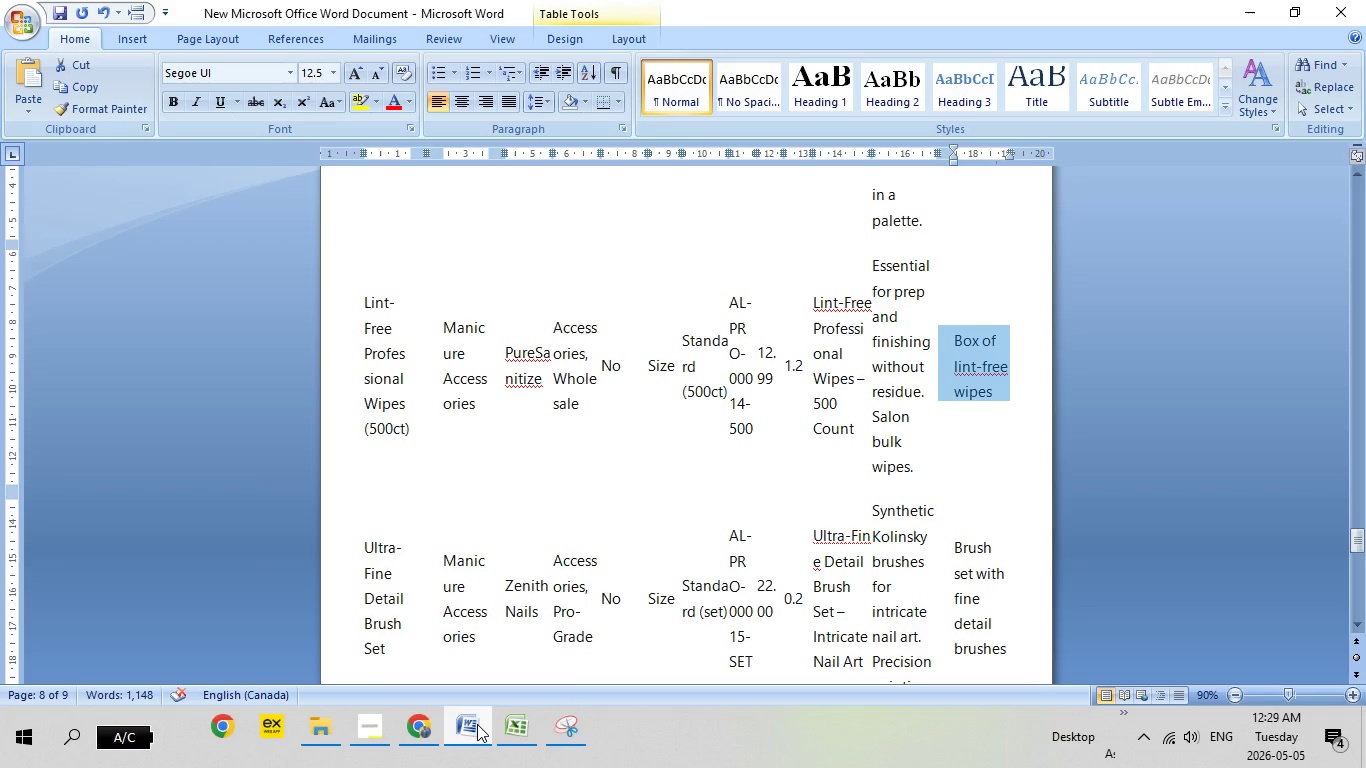 
left_click([477, 724])
 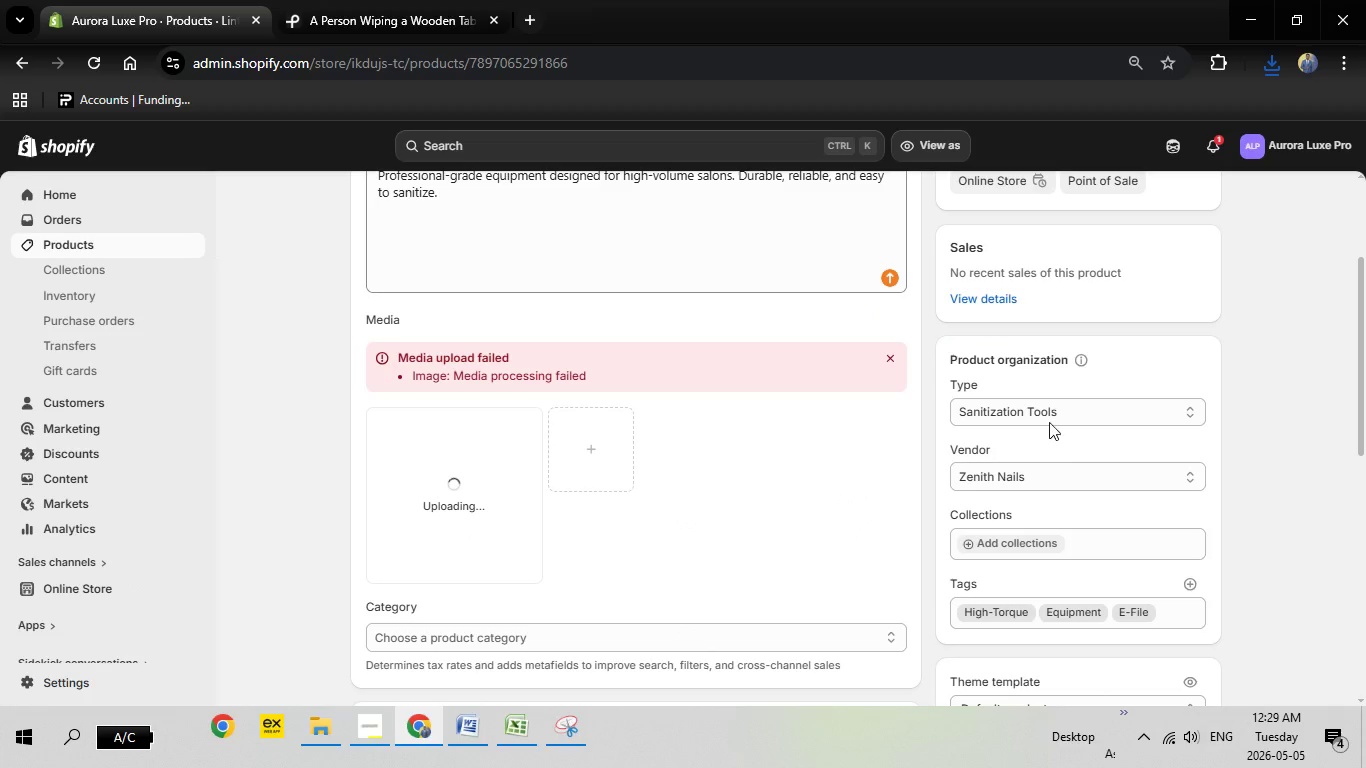 
left_click([1049, 410])
 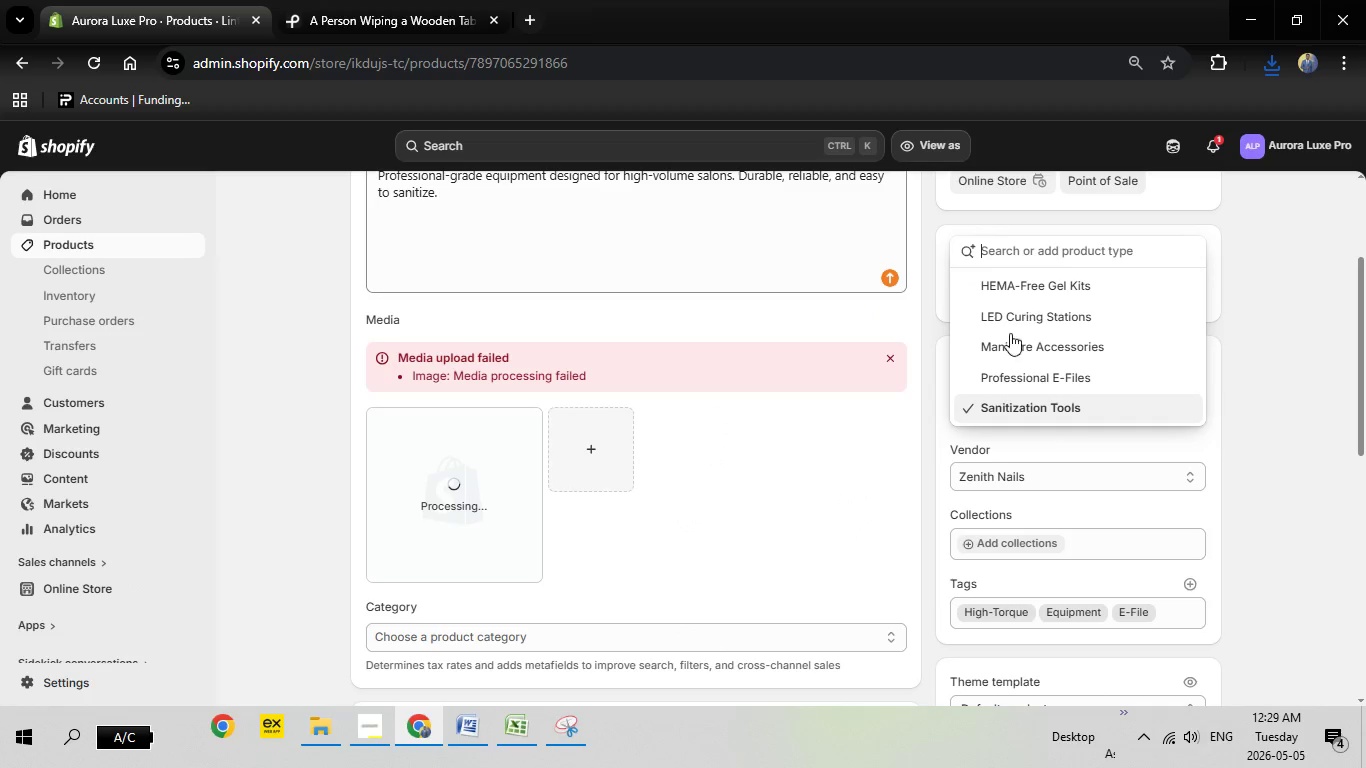 
left_click([1009, 359])
 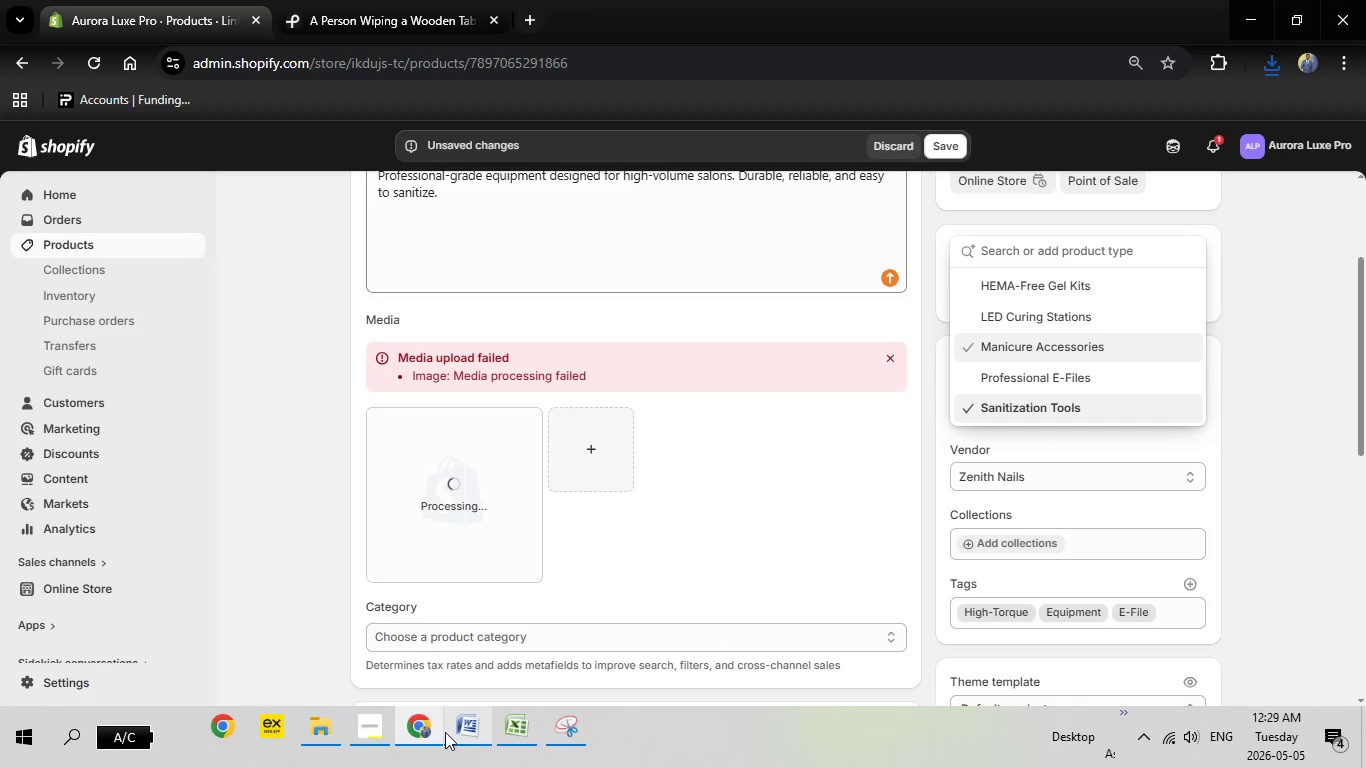 
left_click([419, 718])
 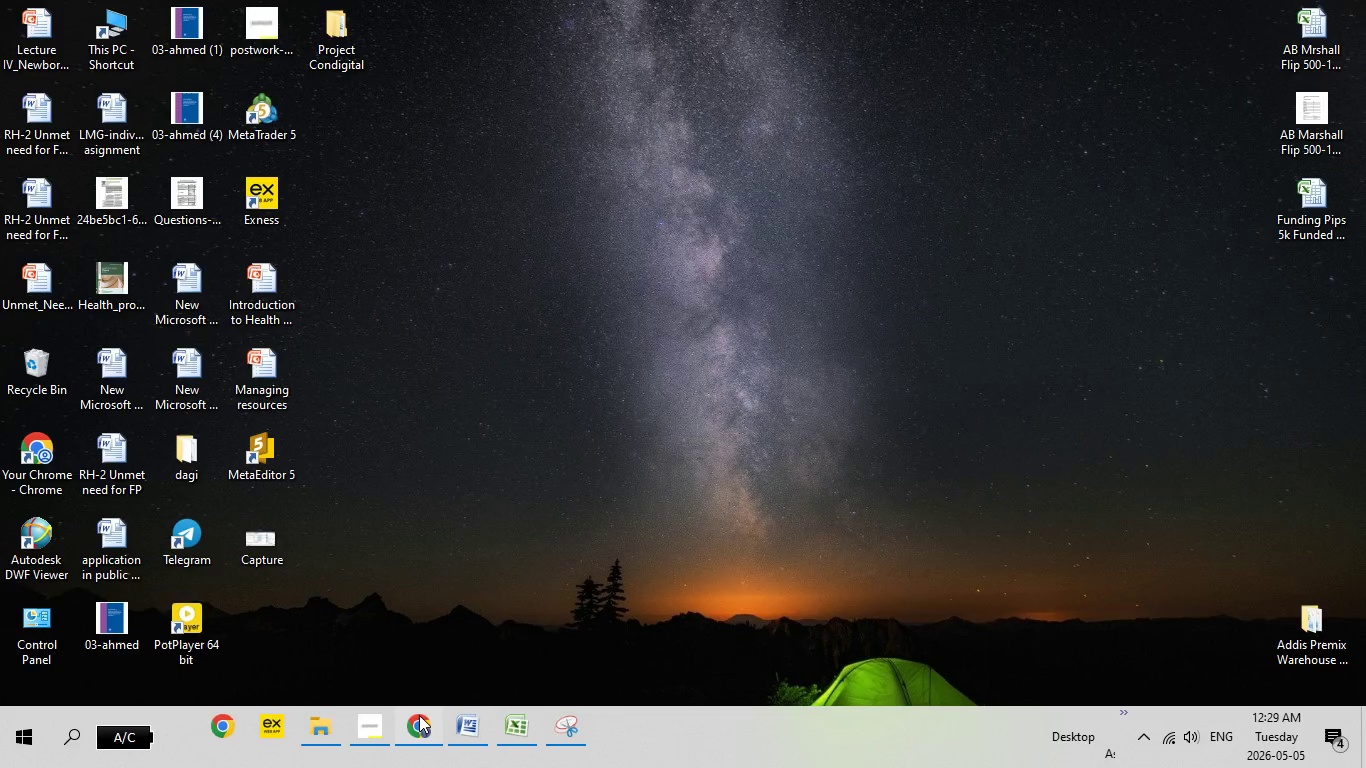 
left_click([419, 715])
 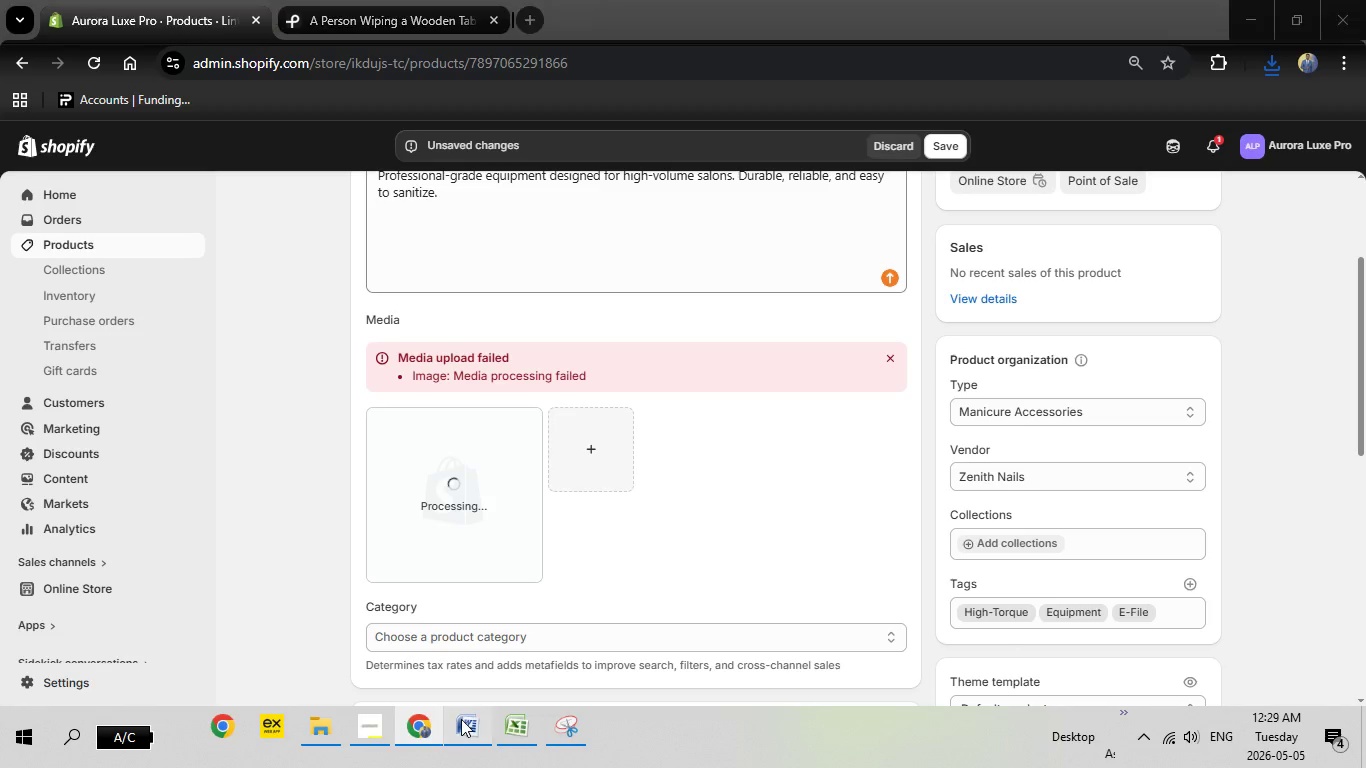 
left_click([461, 719])
 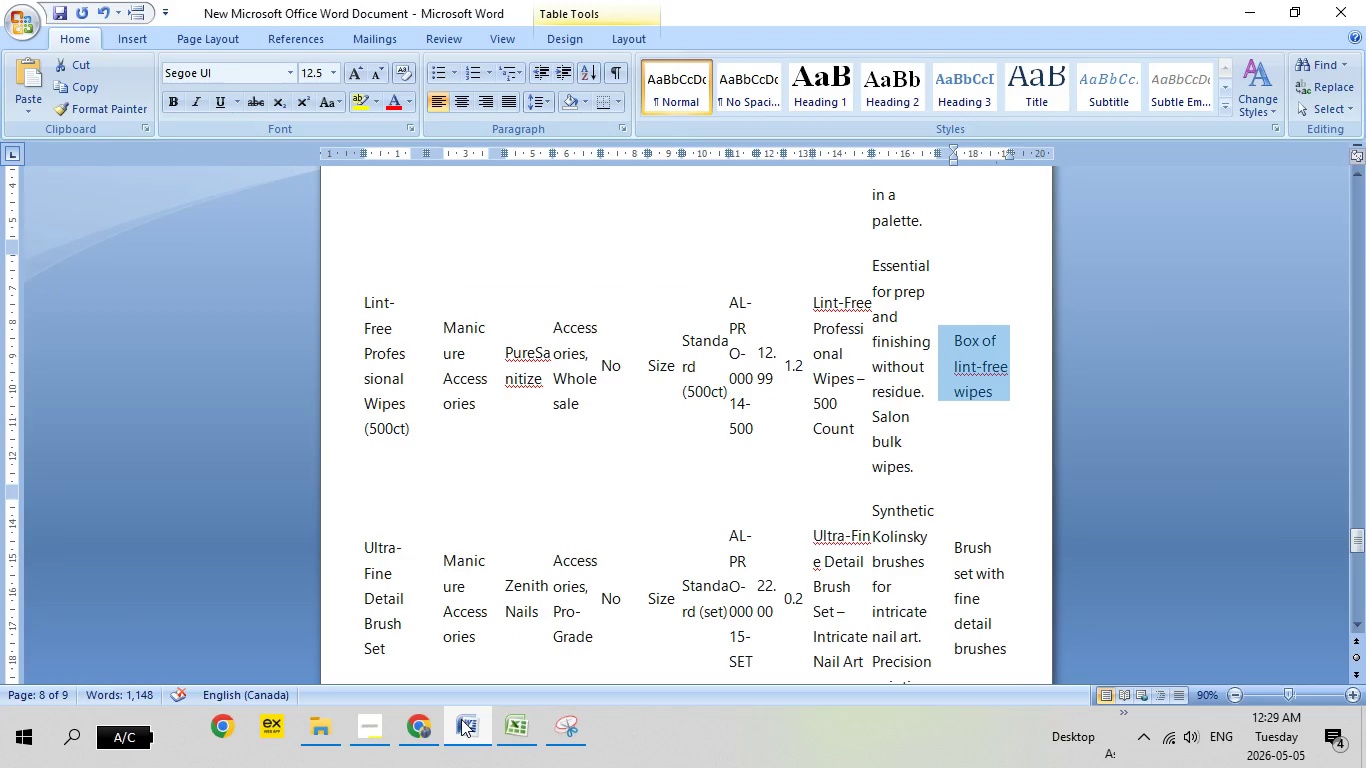 
left_click([461, 719])
 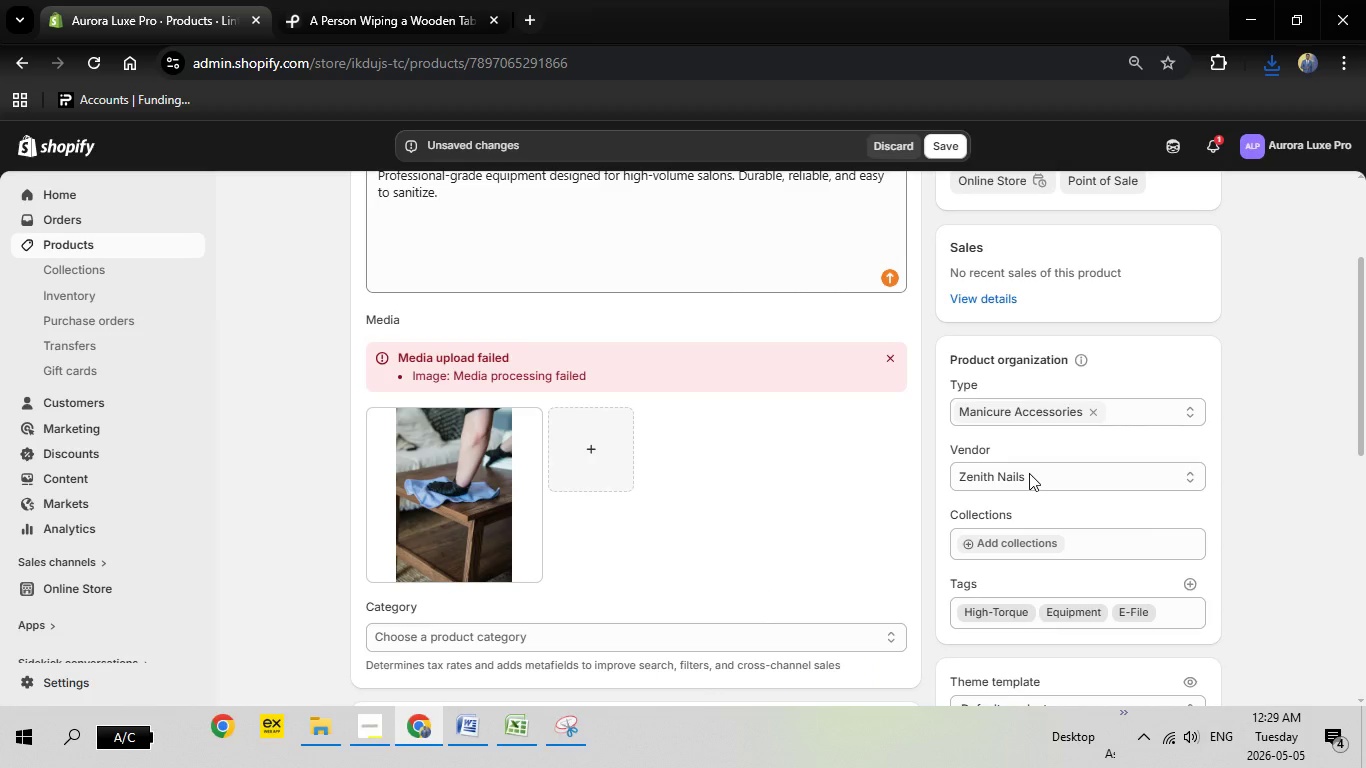 
left_click([1029, 473])
 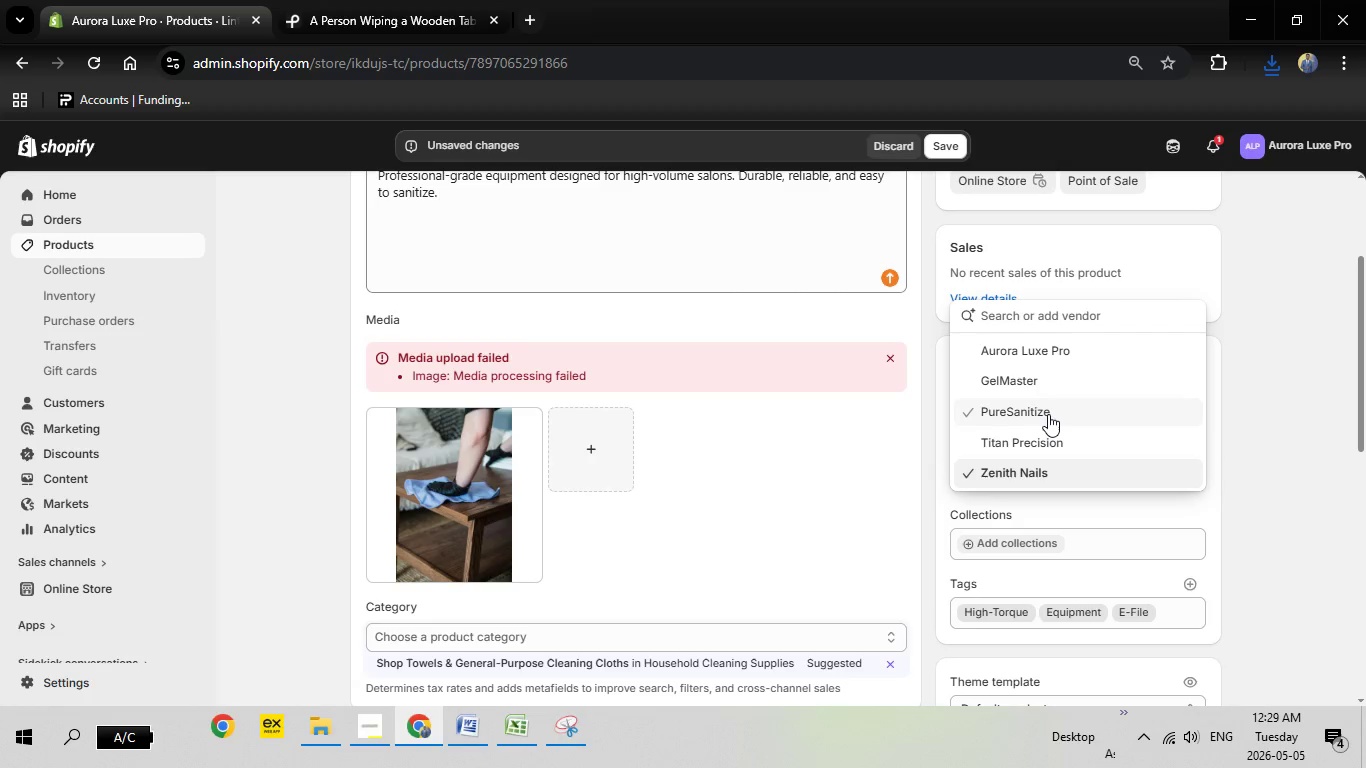 
left_click([1048, 412])
 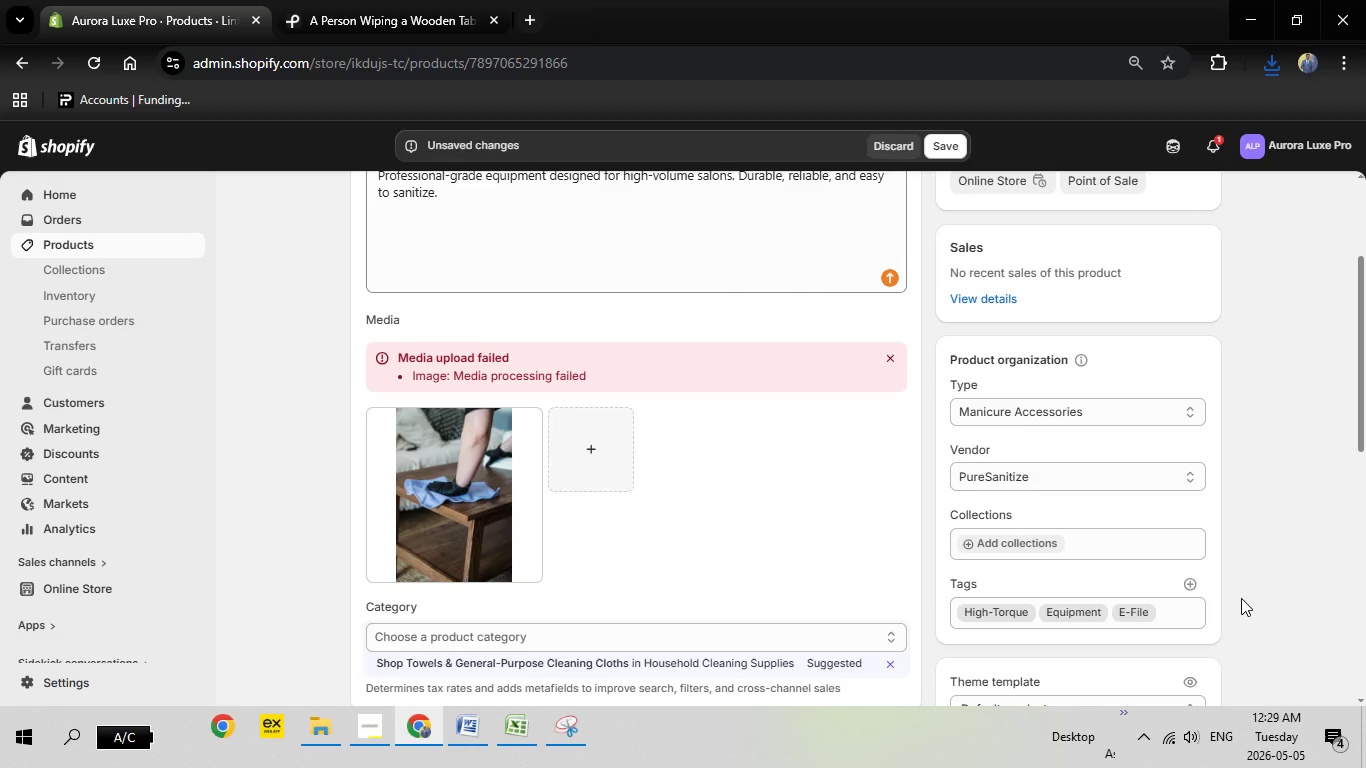 
wait(5.88)
 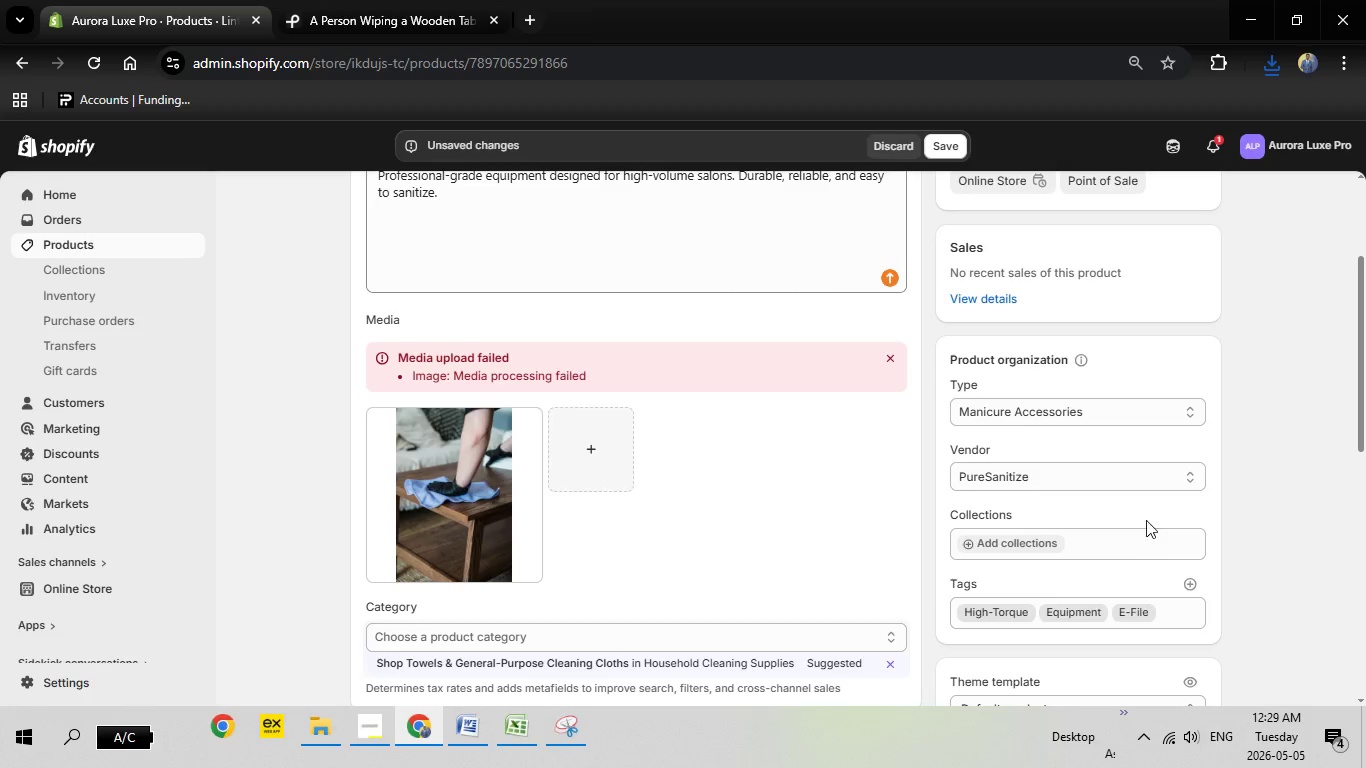 
left_click([1021, 618])
 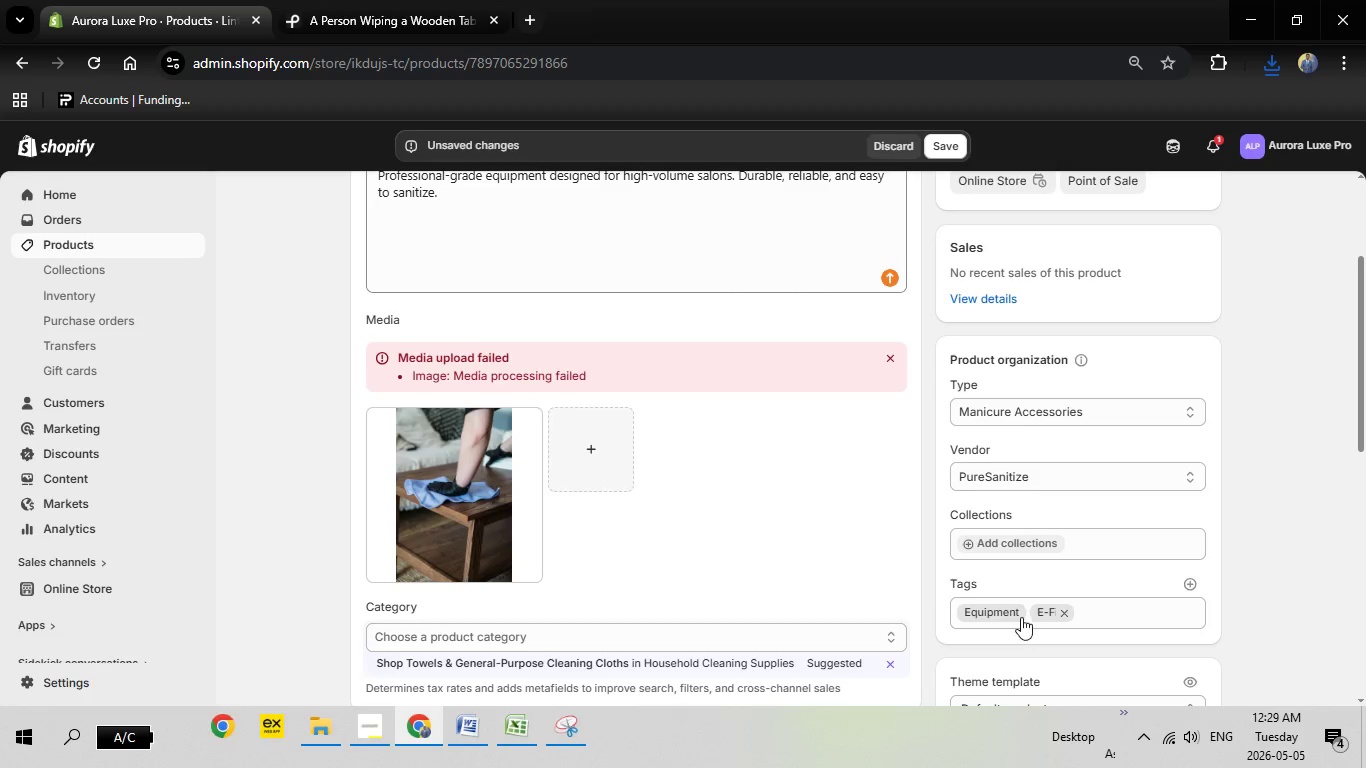 
left_click([1015, 615])
 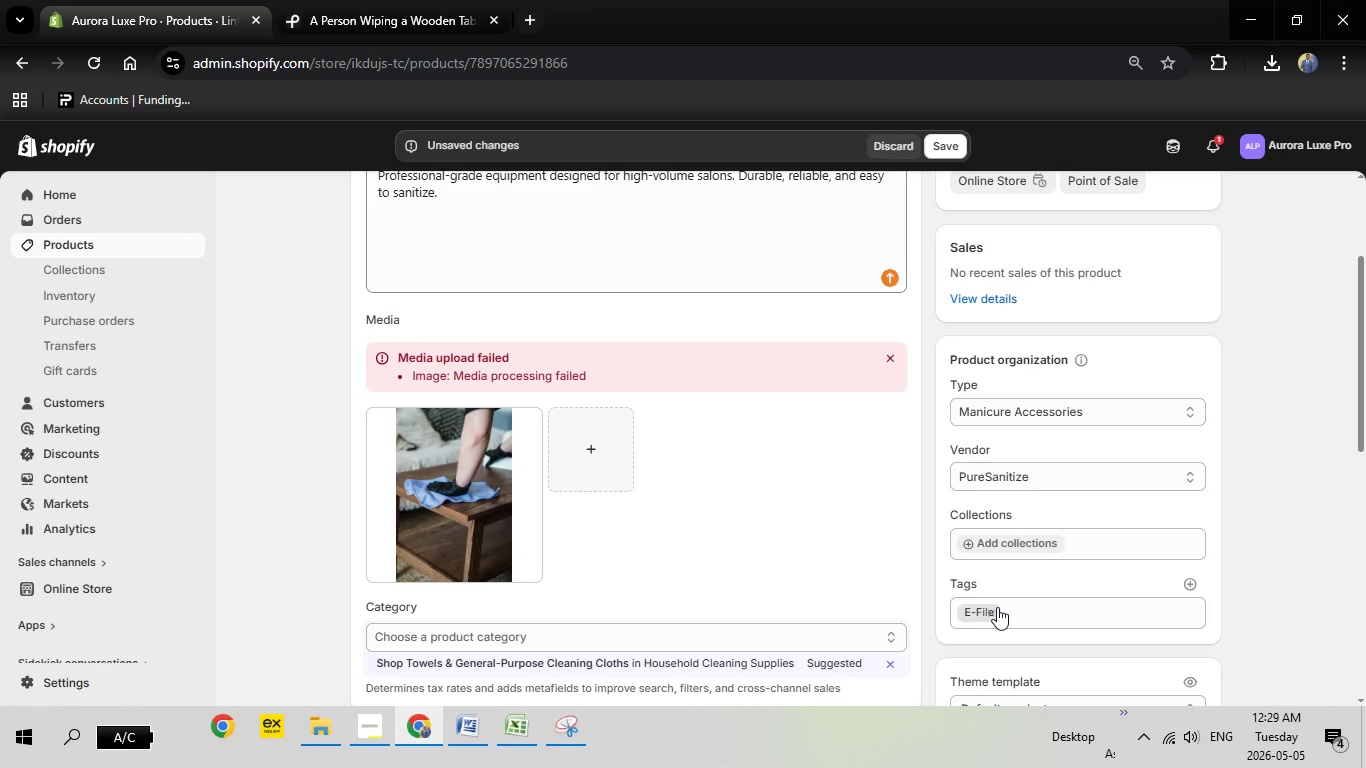 
left_click([996, 610])
 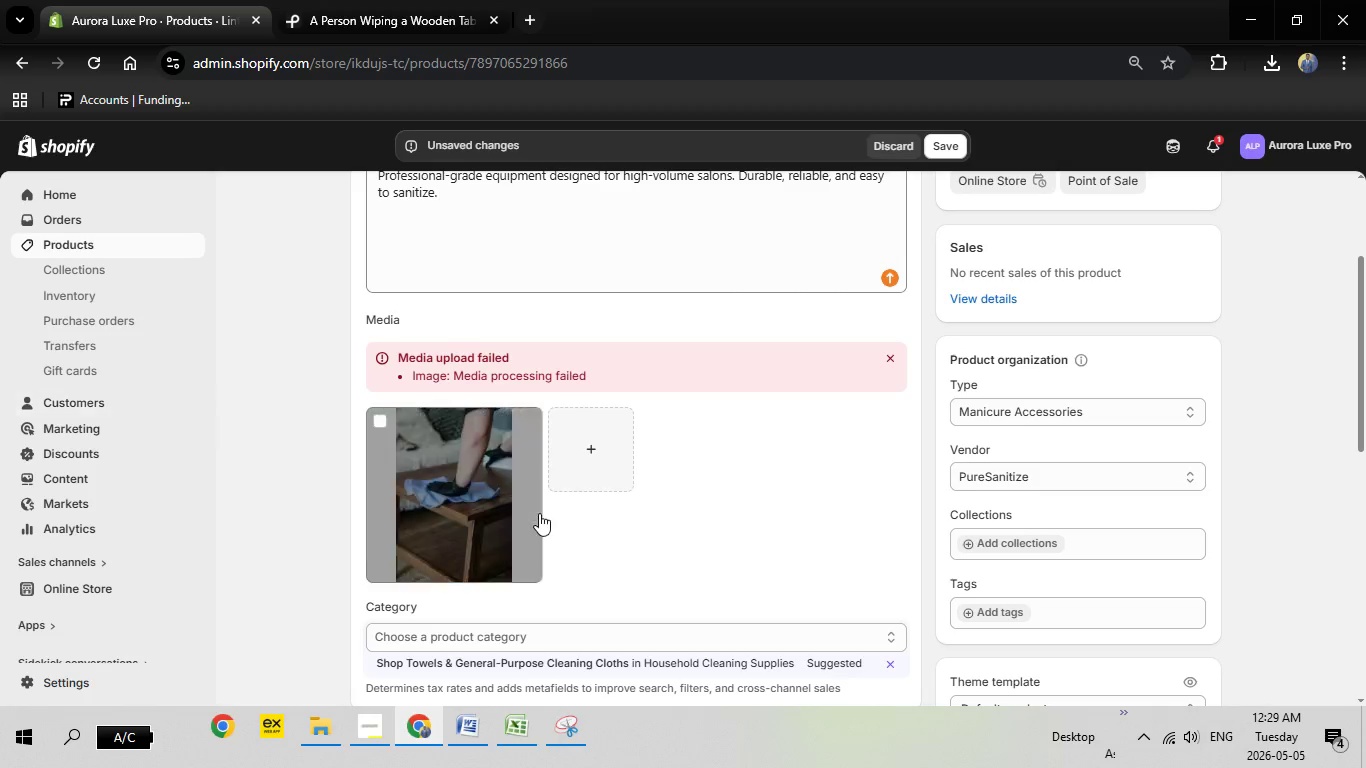 
left_click([434, 481])
 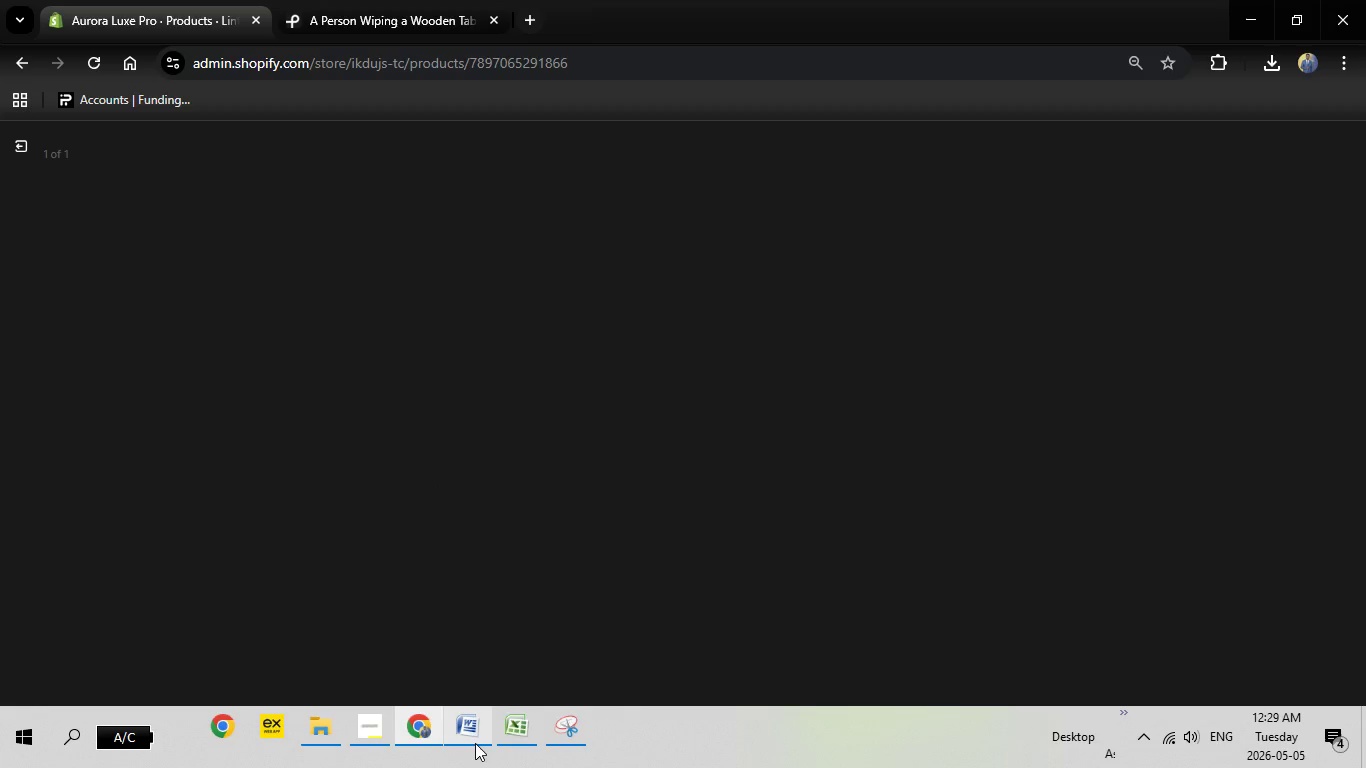 
left_click([474, 743])
 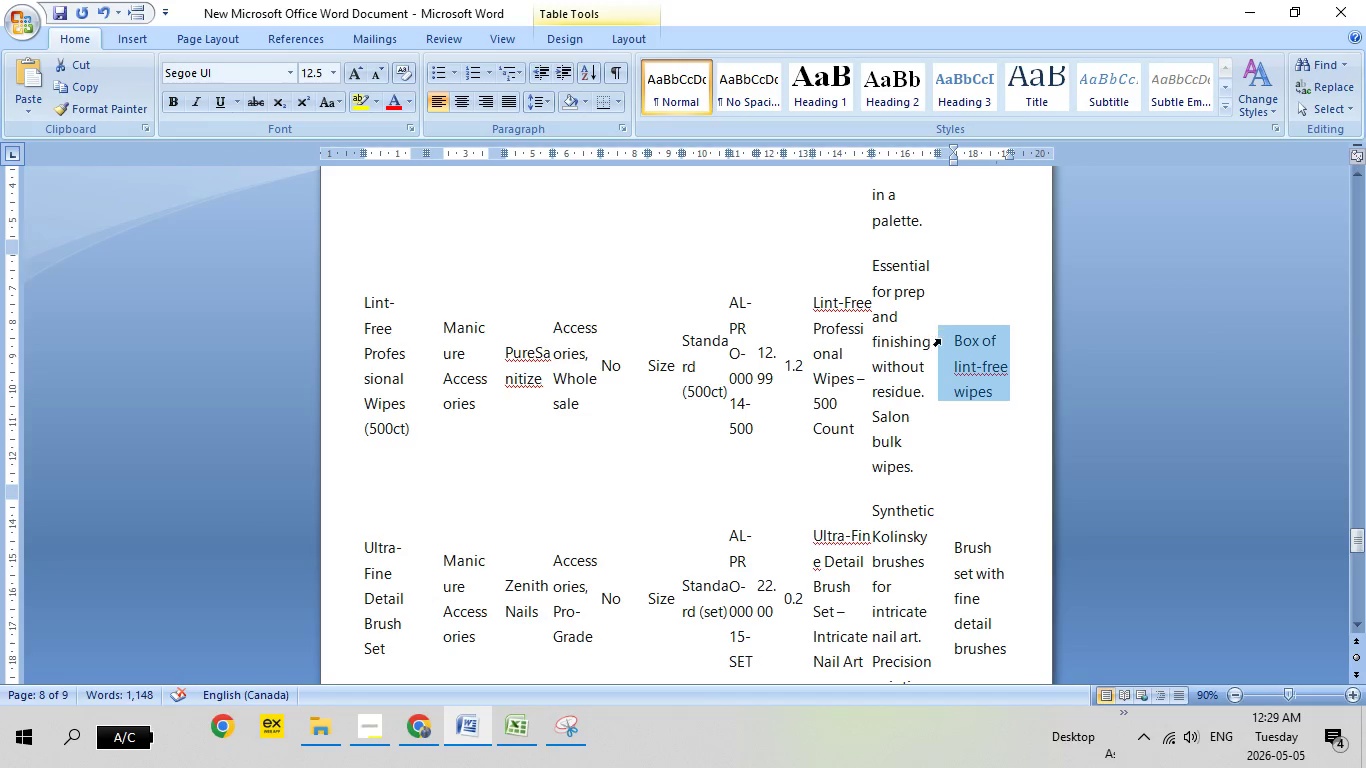 
right_click([957, 346])
 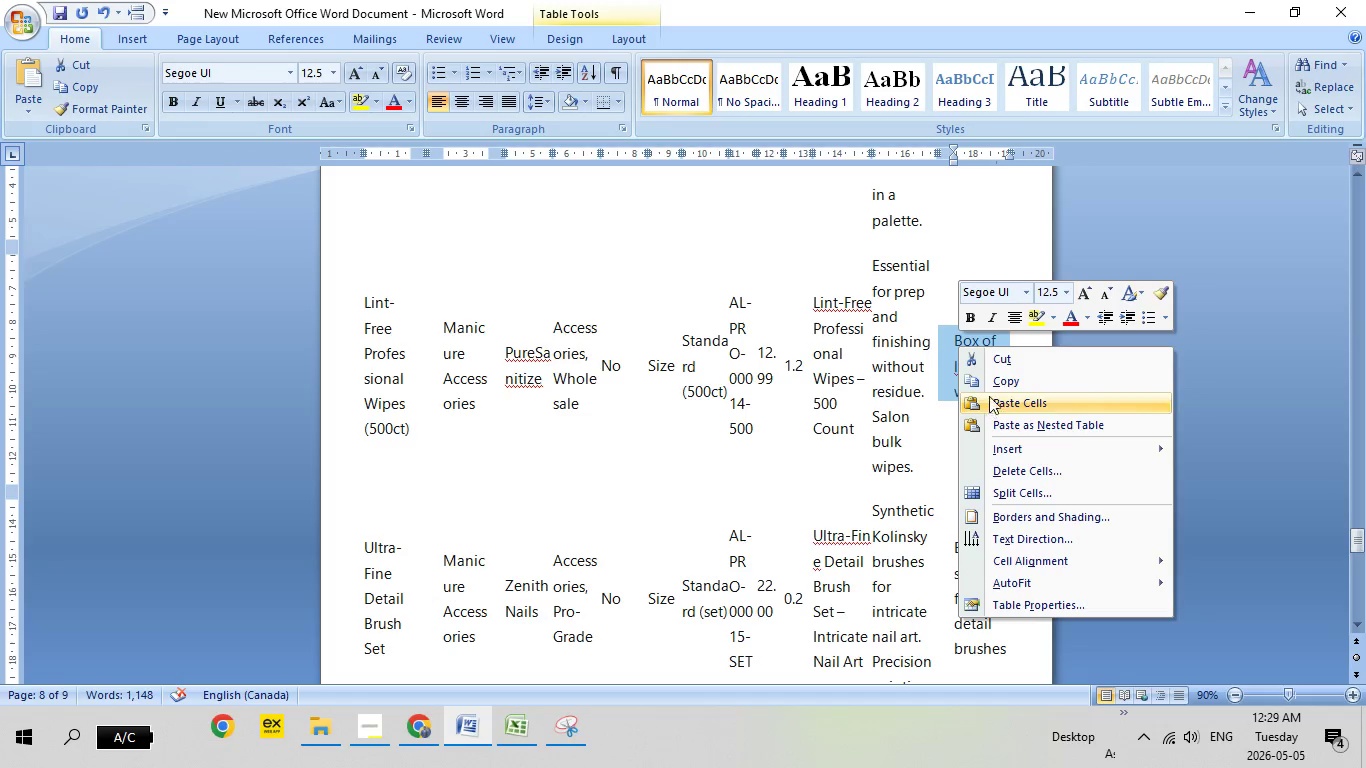 
left_click([993, 389])
 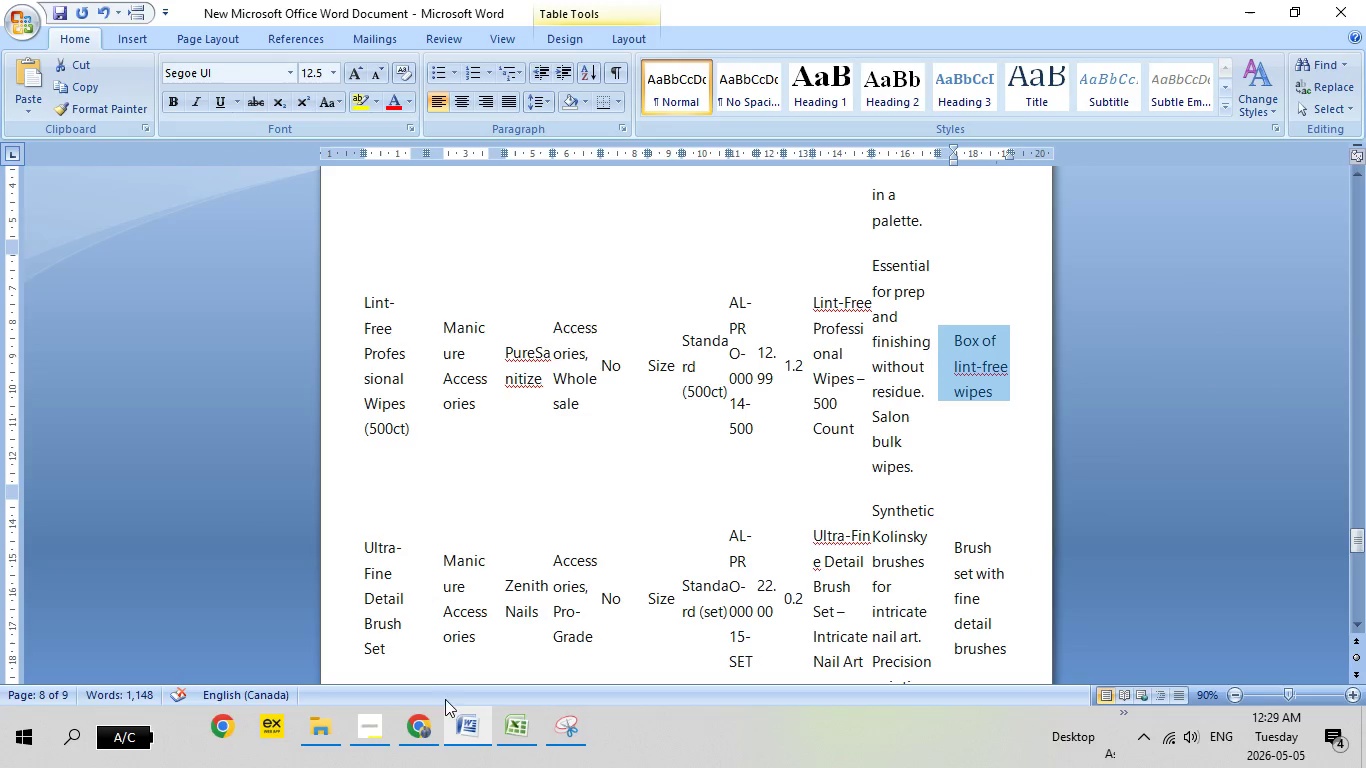 
left_click([412, 734])
 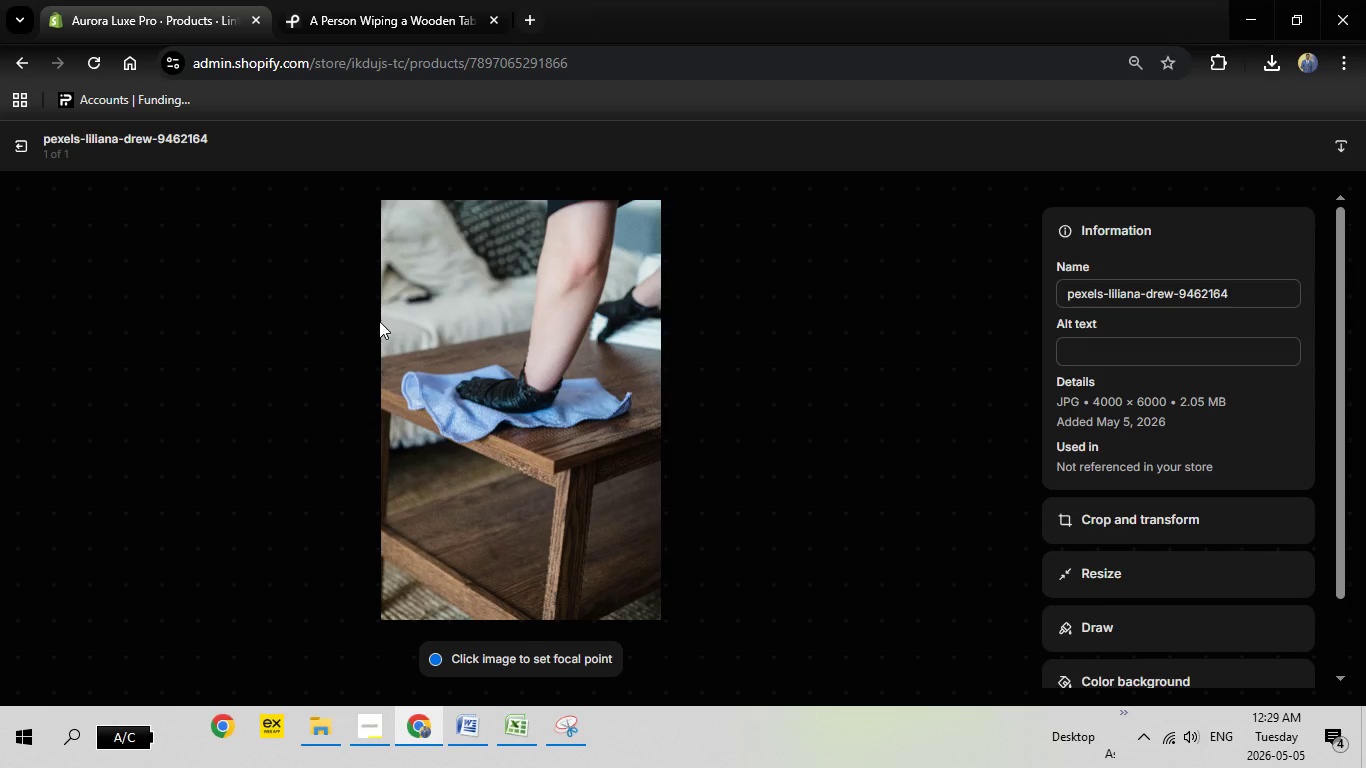 
wait(6.83)
 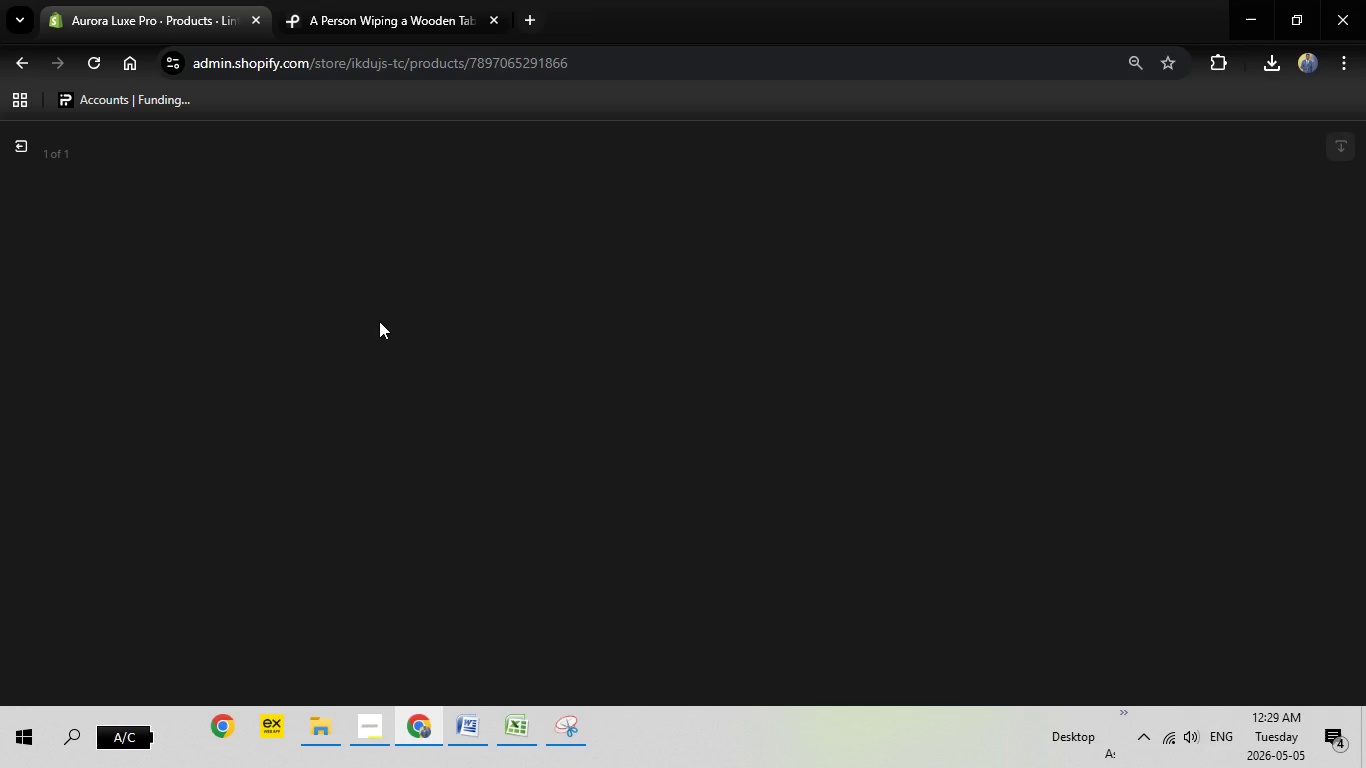 
right_click([1142, 342])
 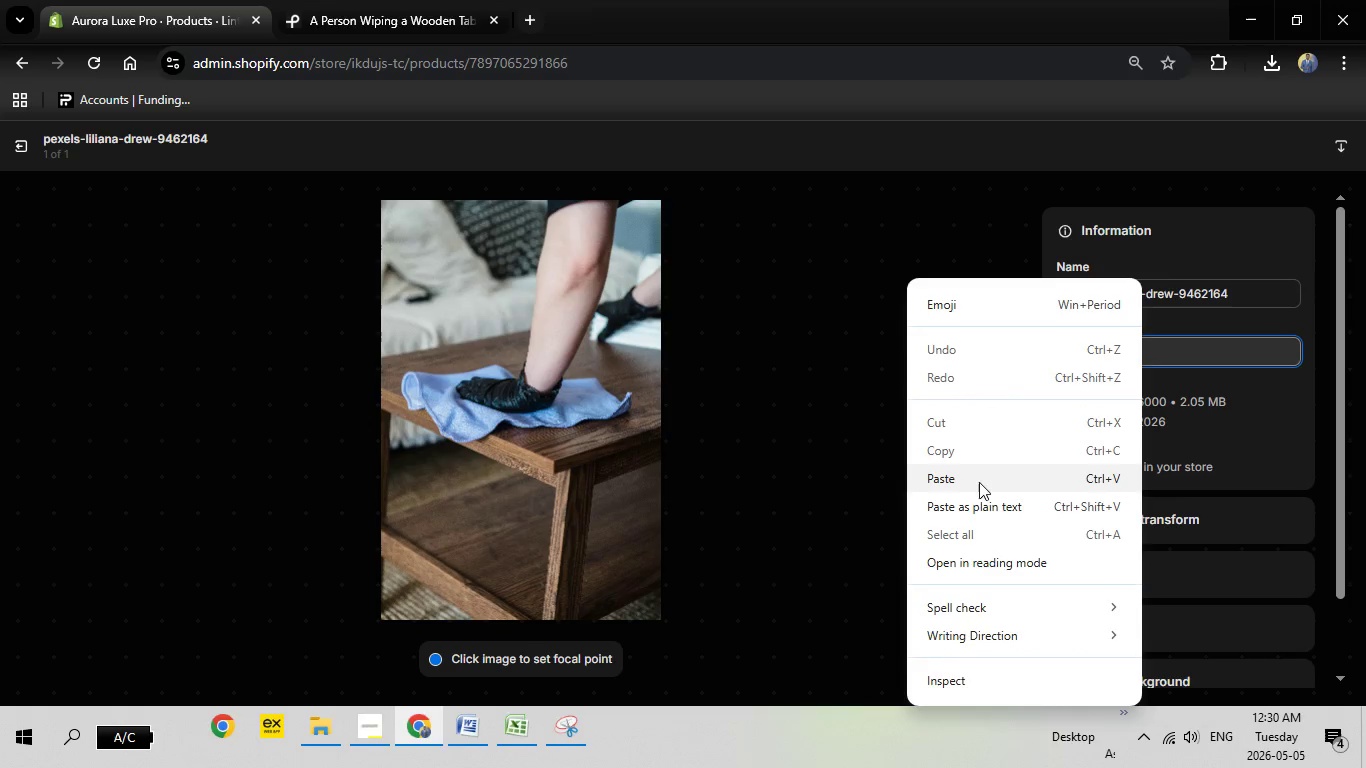 
left_click([982, 482])
 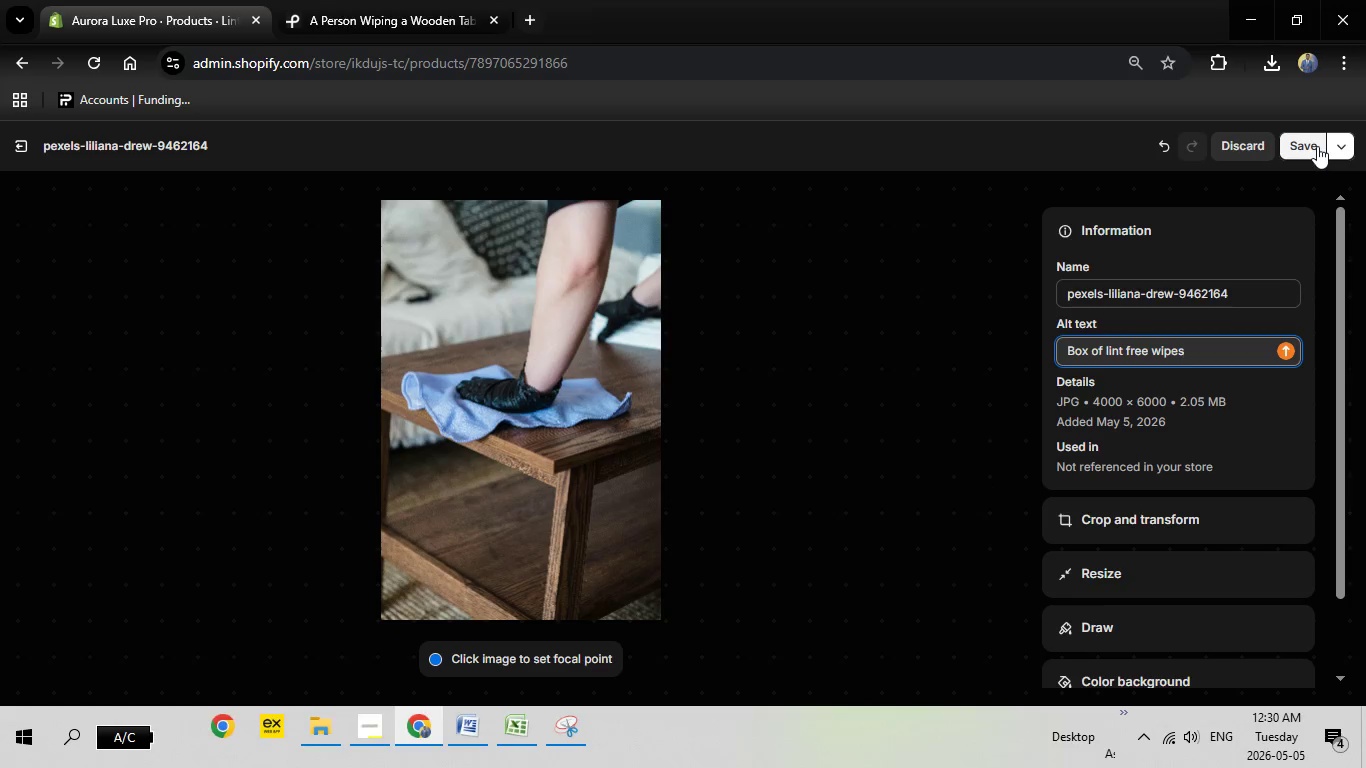 
left_click([1317, 146])
 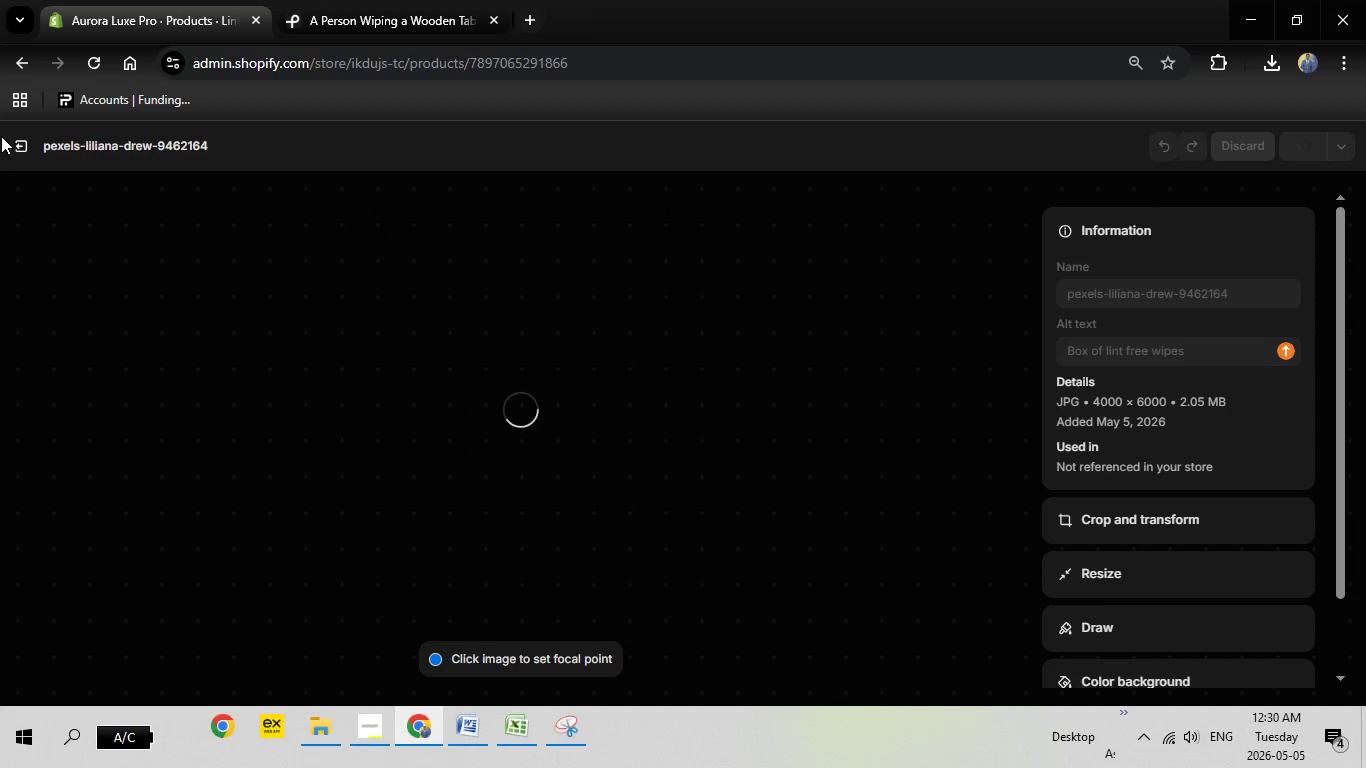 
mouse_move([0, 182])
 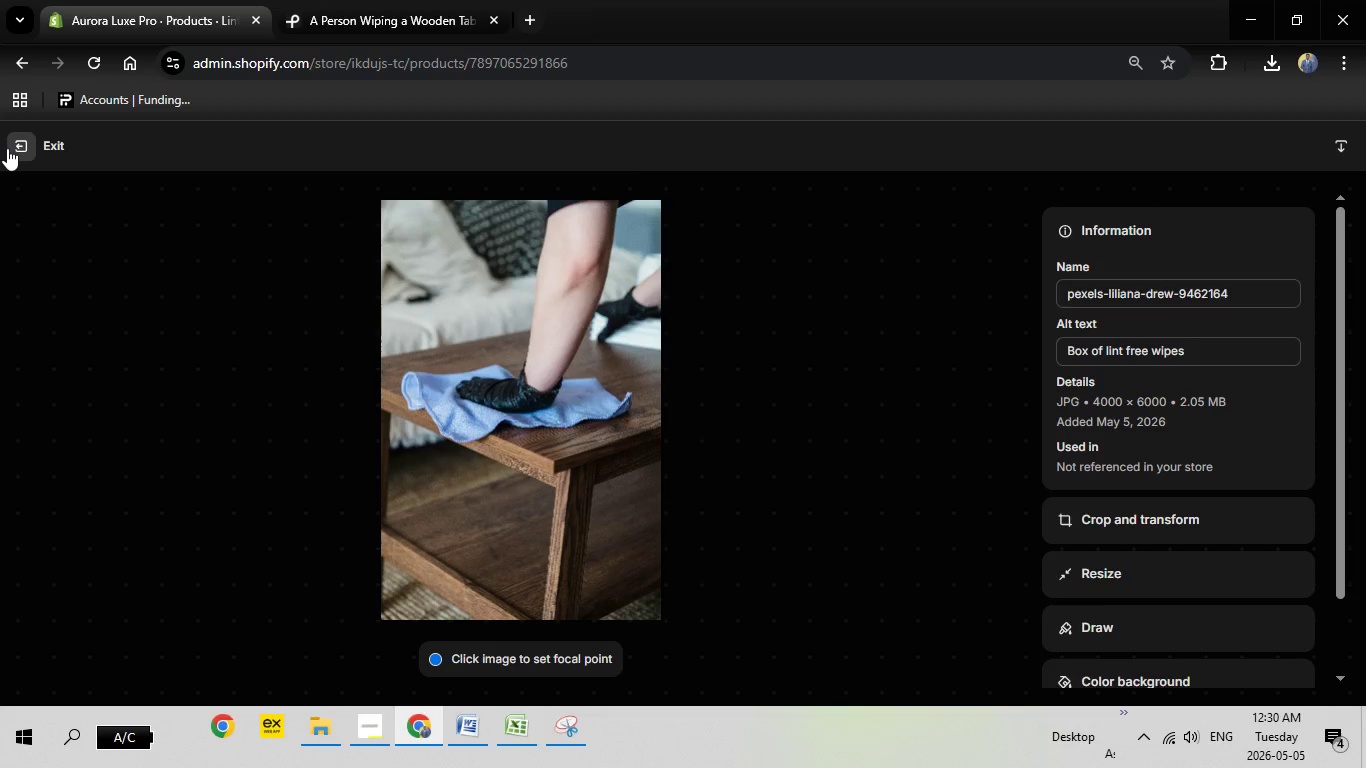 
left_click([7, 148])
 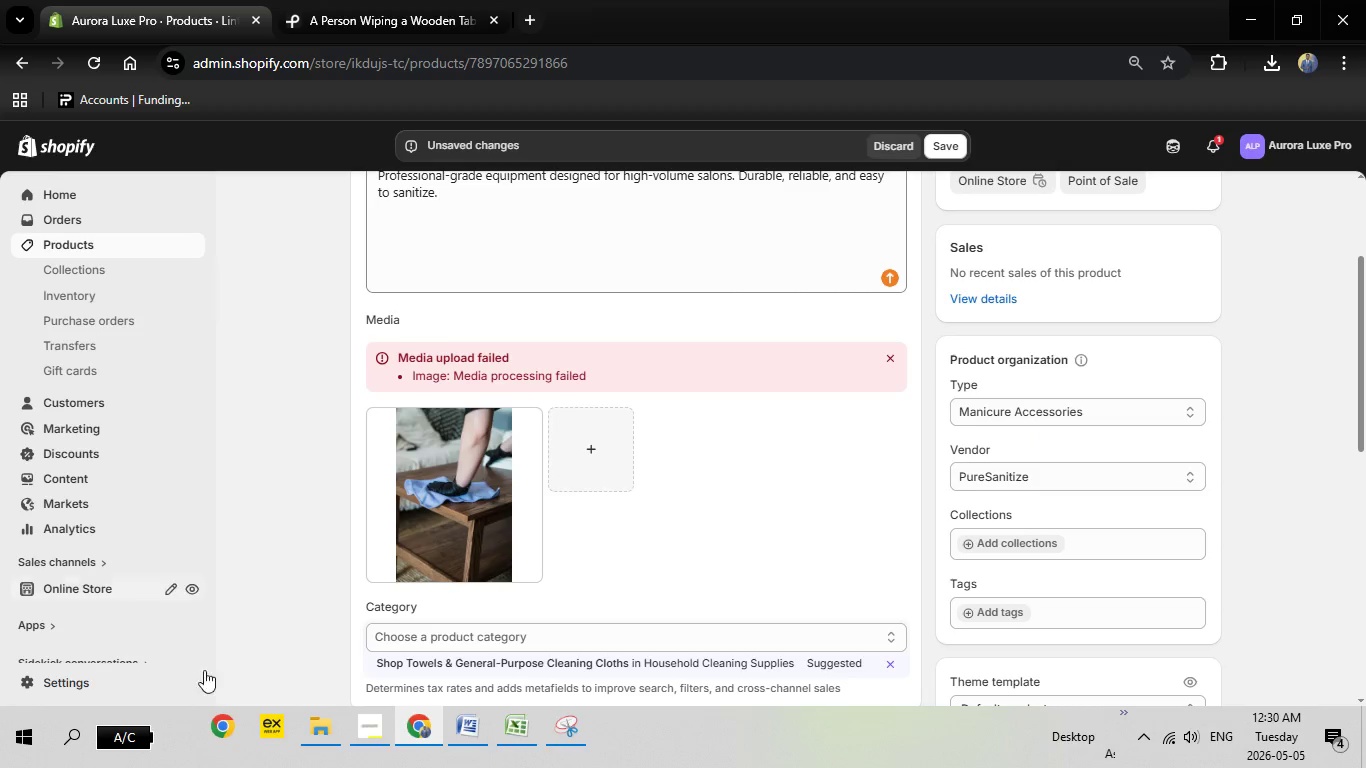 
left_click([468, 717])
 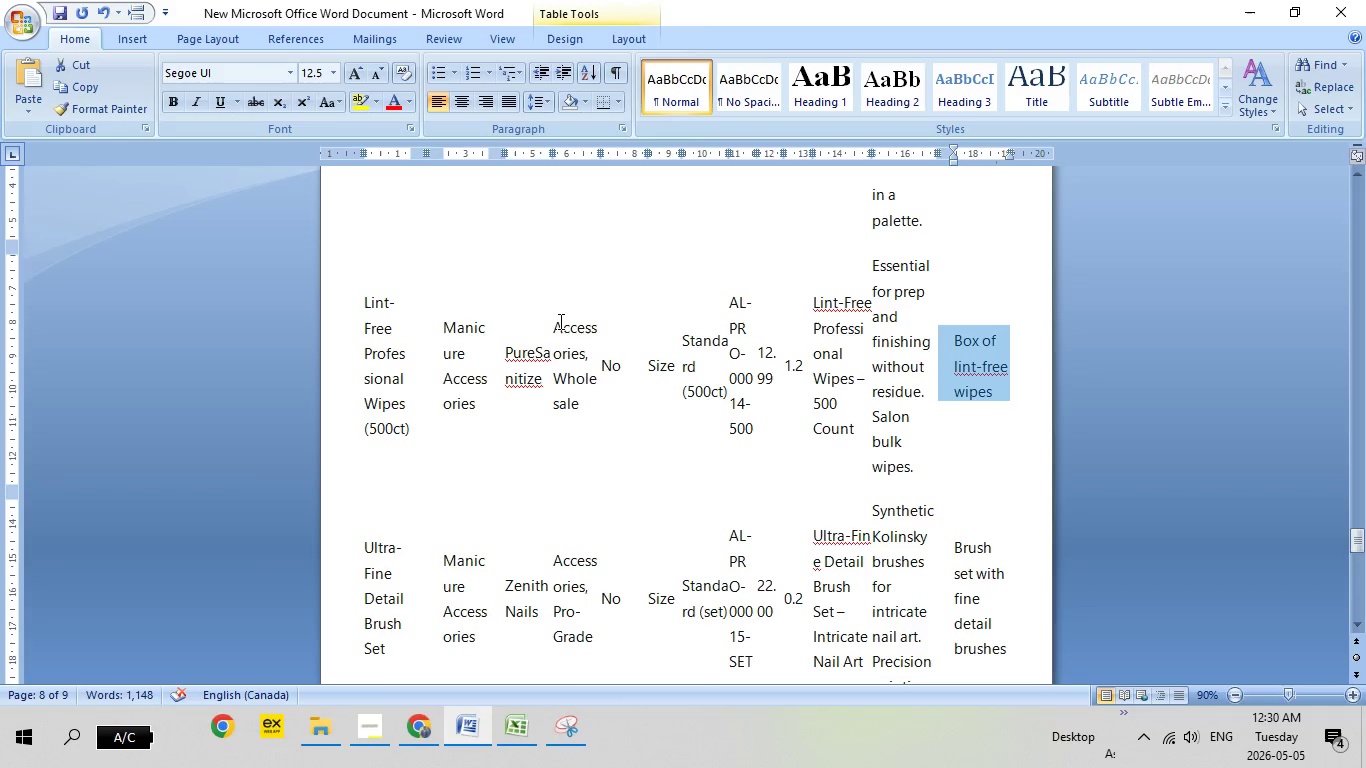 
left_click_drag(start_coordinate=[557, 324], to_coordinate=[596, 395])
 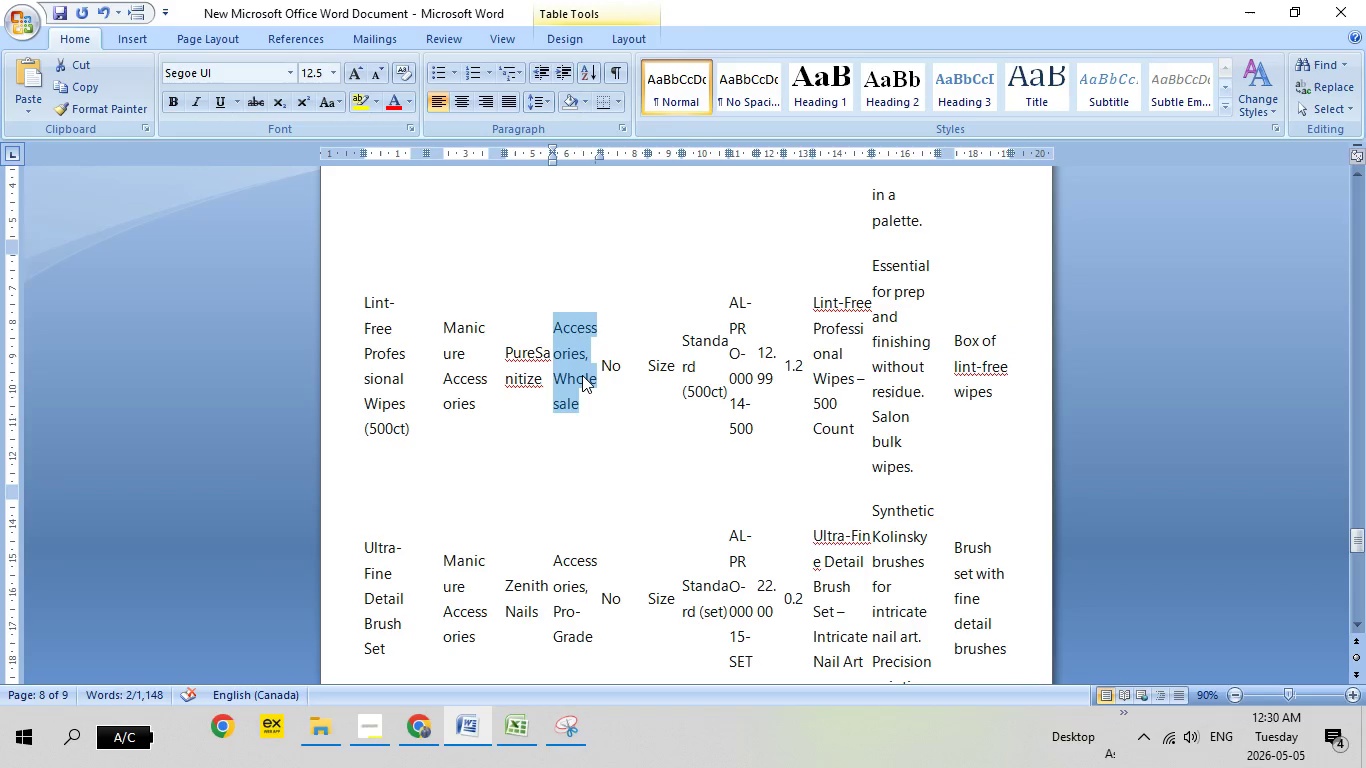 
right_click([582, 375])
 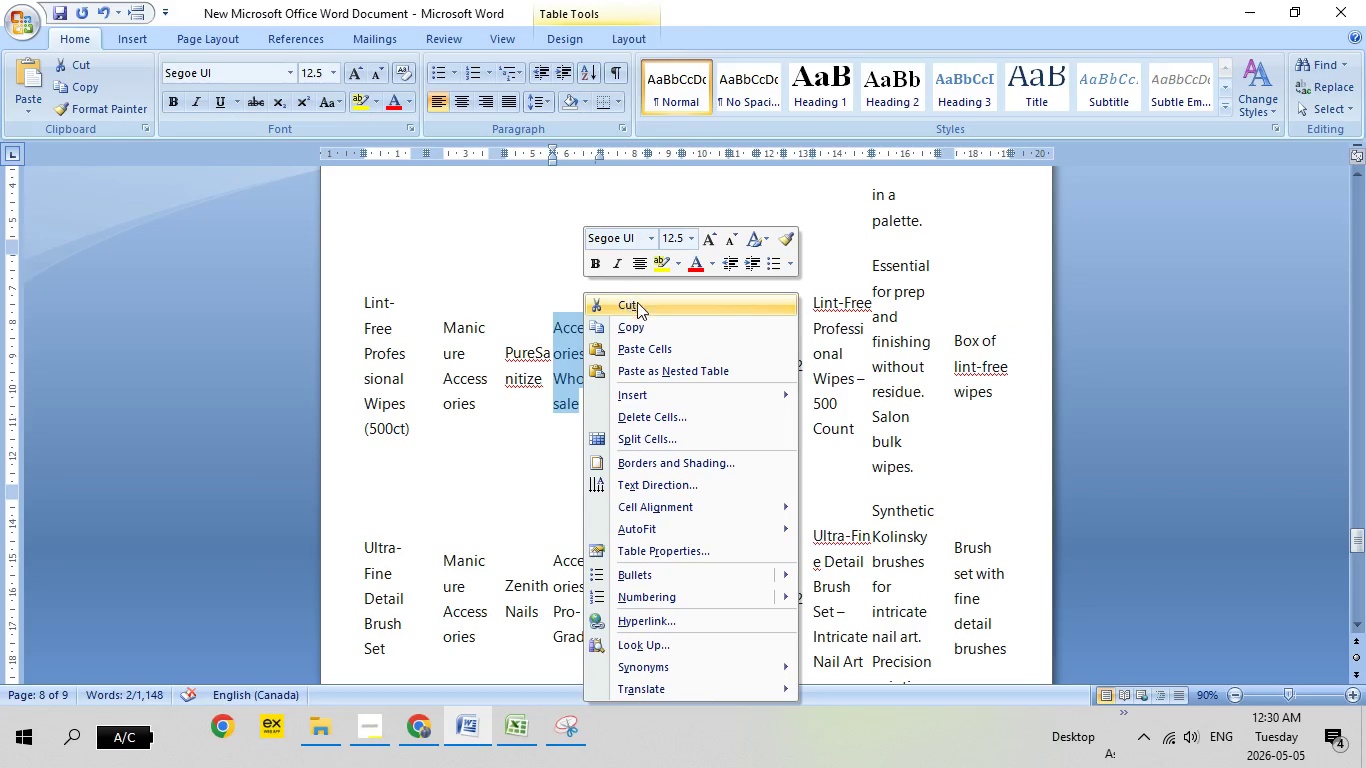 
left_click([646, 318])
 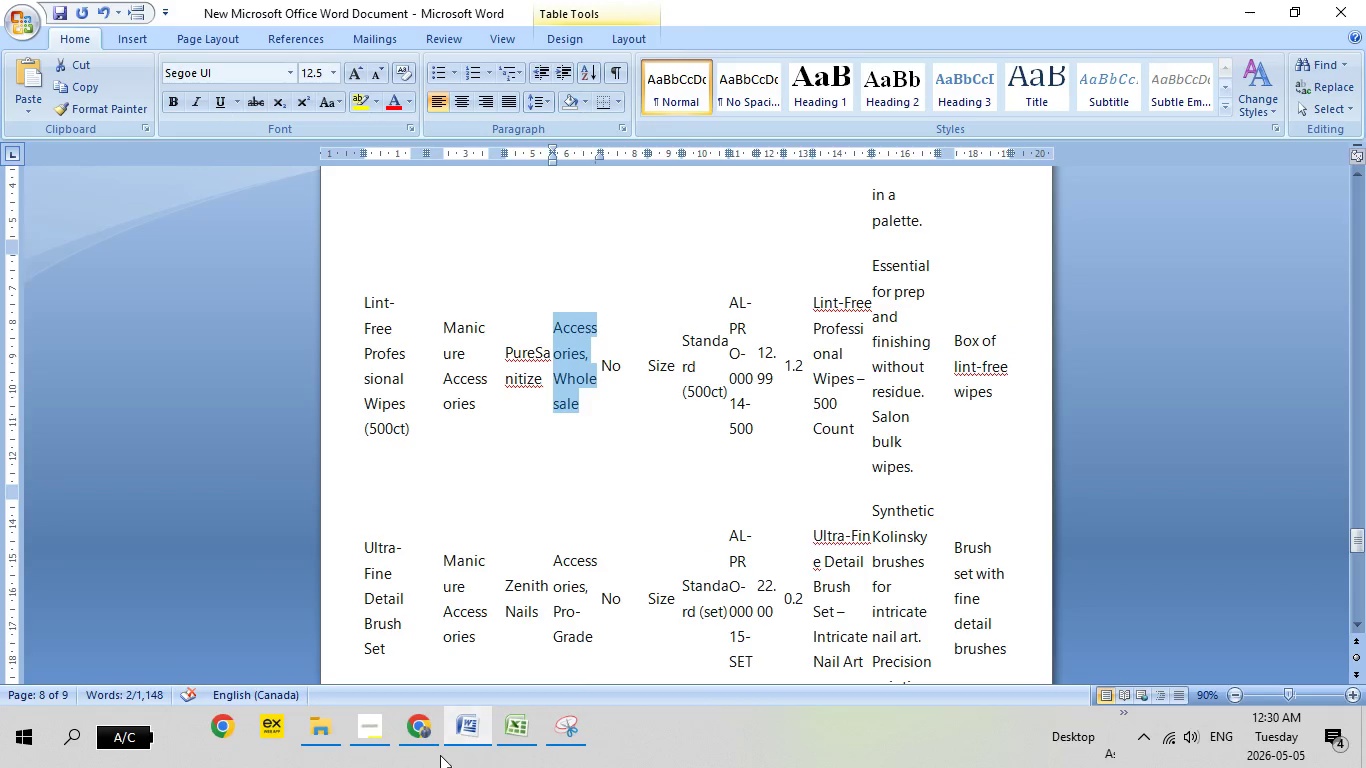 
left_click([432, 717])
 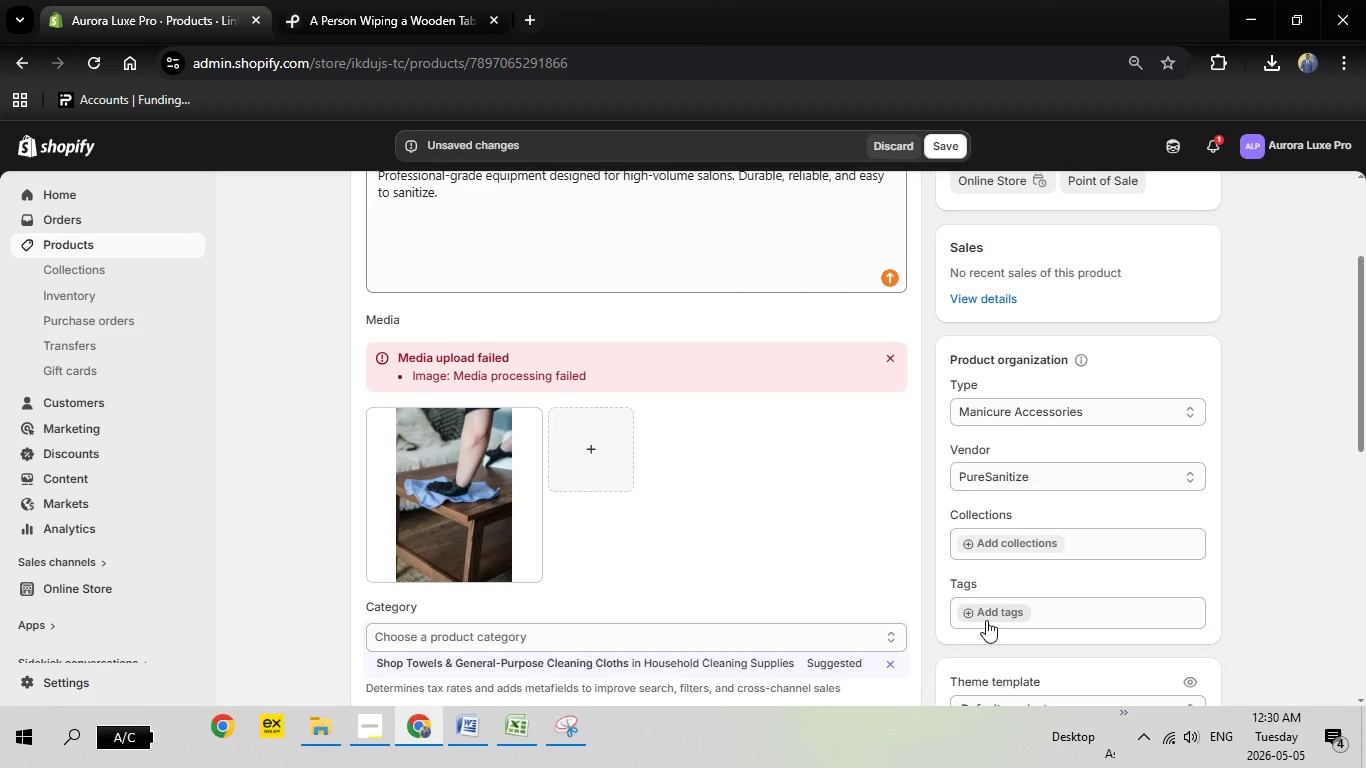 
left_click([996, 614])
 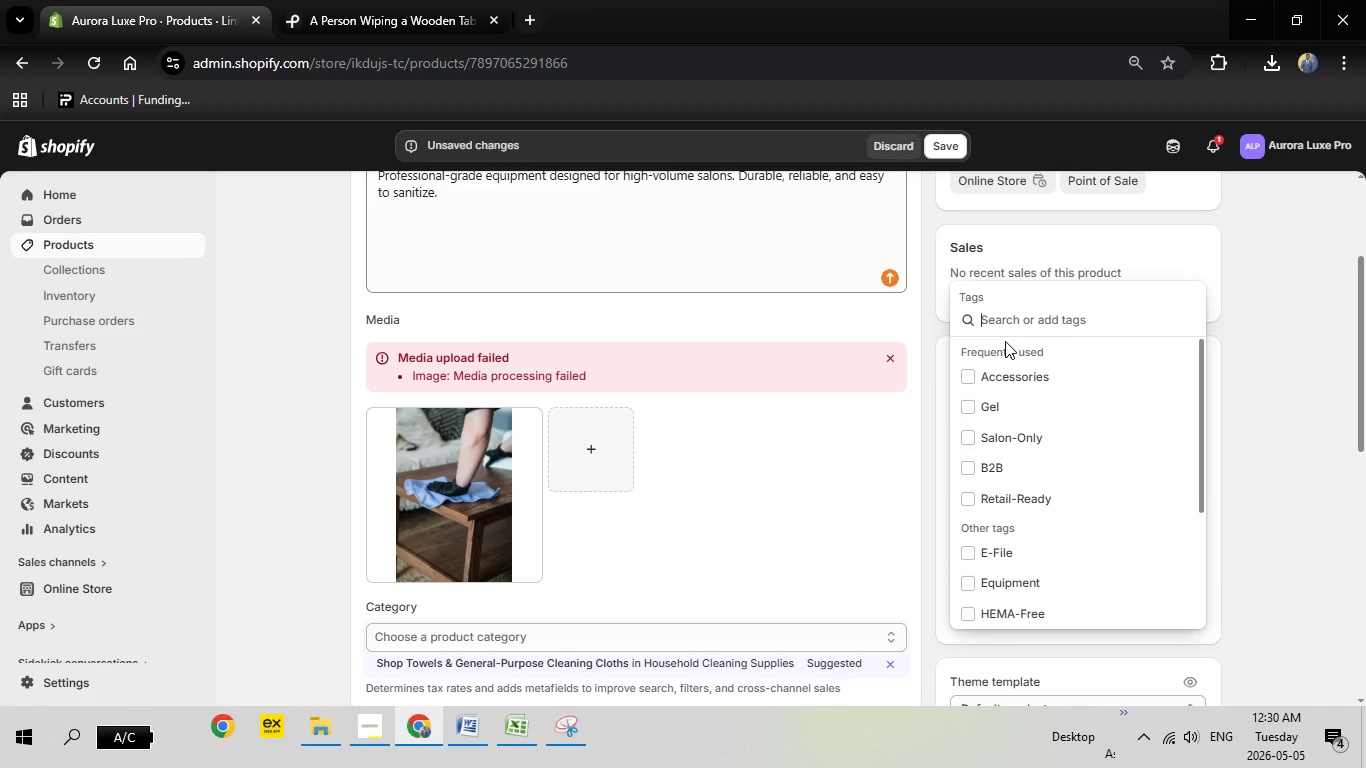 
right_click([1005, 347])
 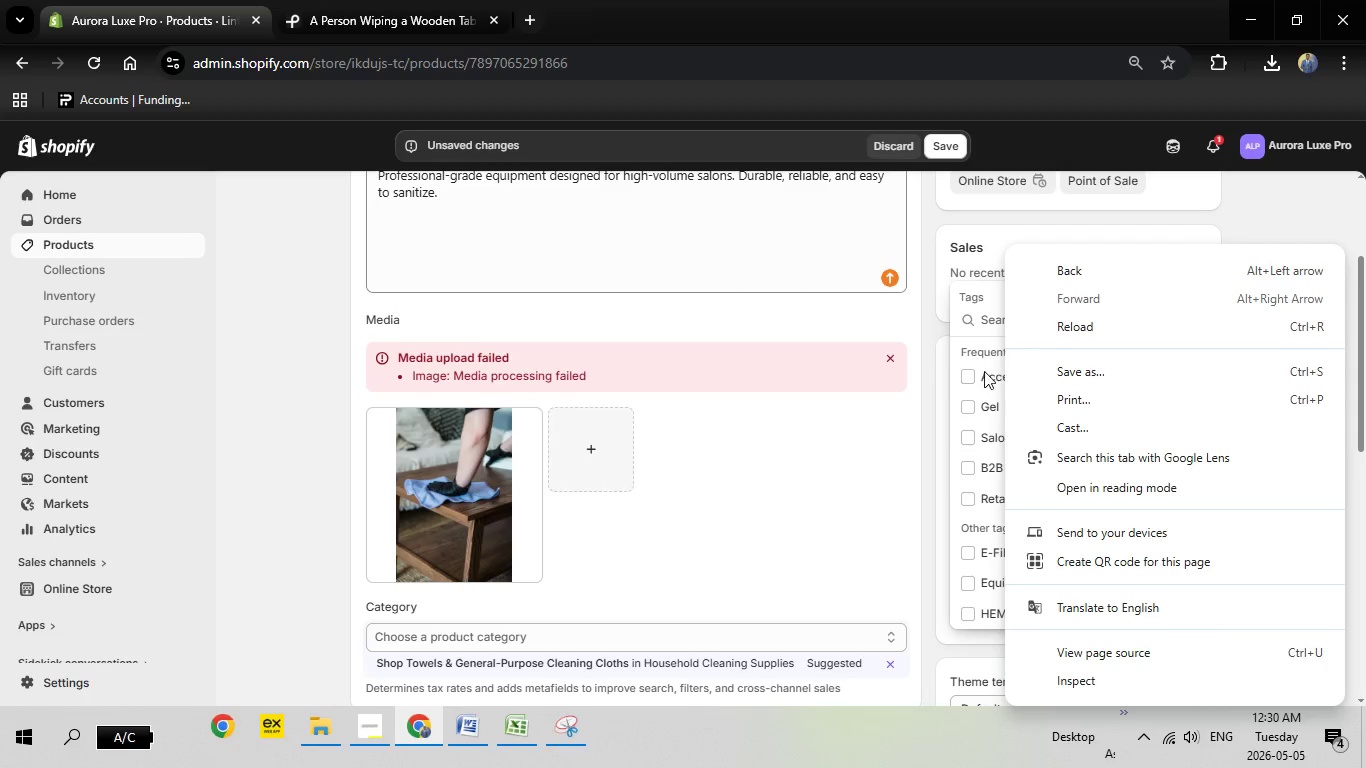 
left_click([949, 356])
 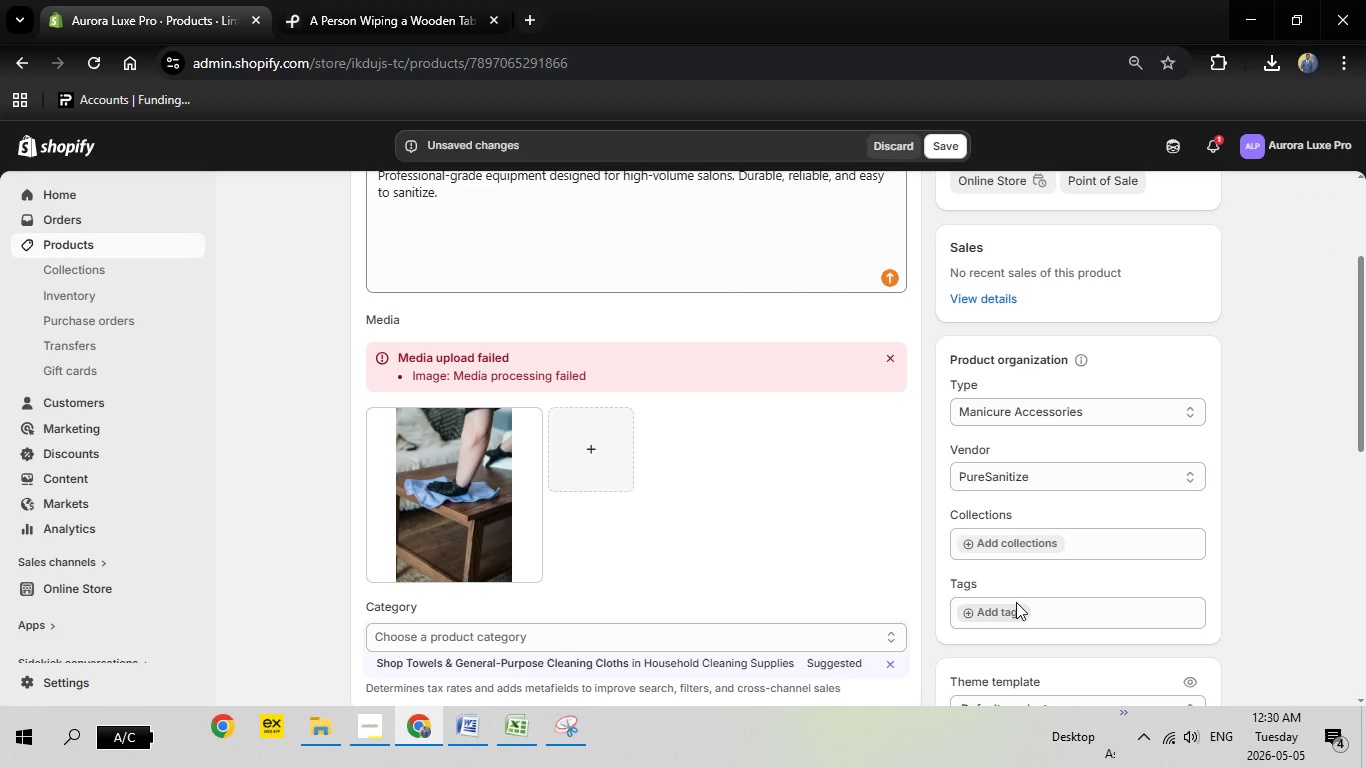 
left_click([1016, 610])
 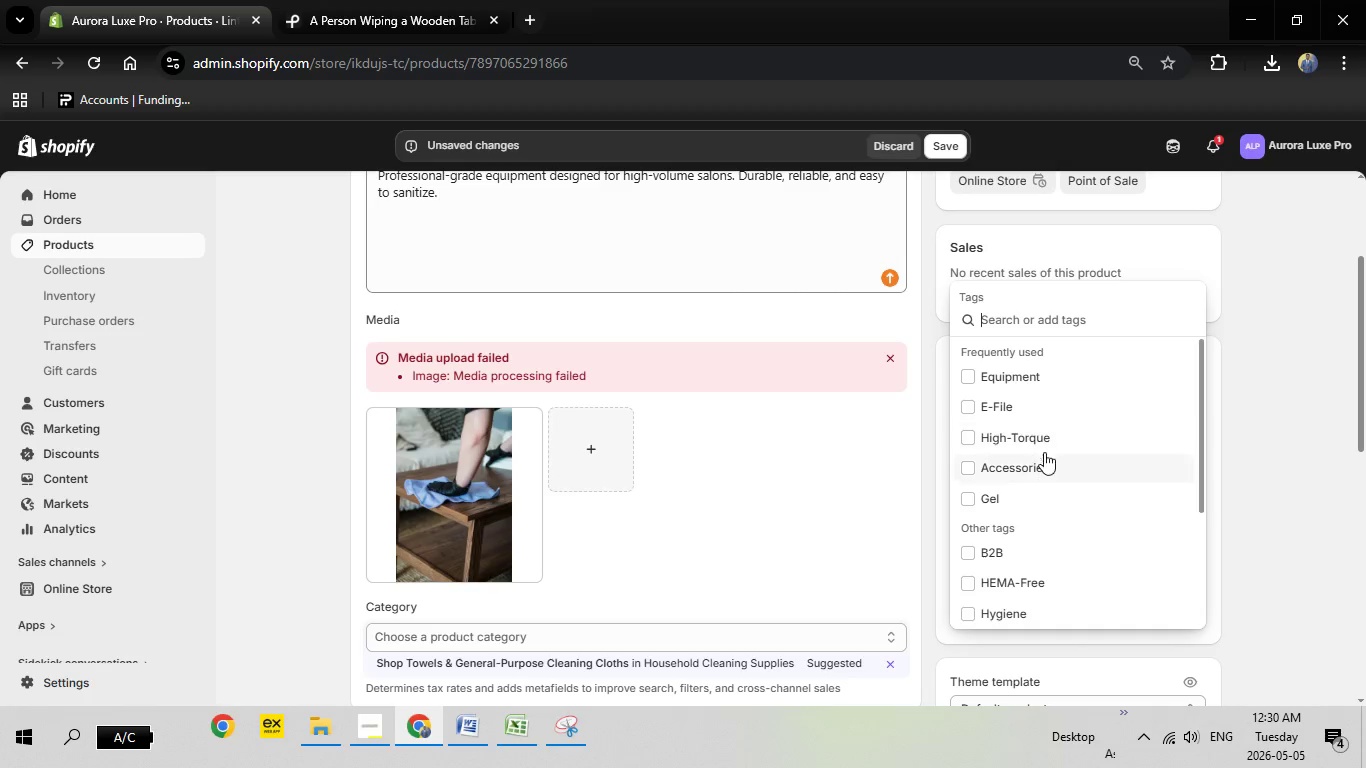 
right_click([1007, 314])
 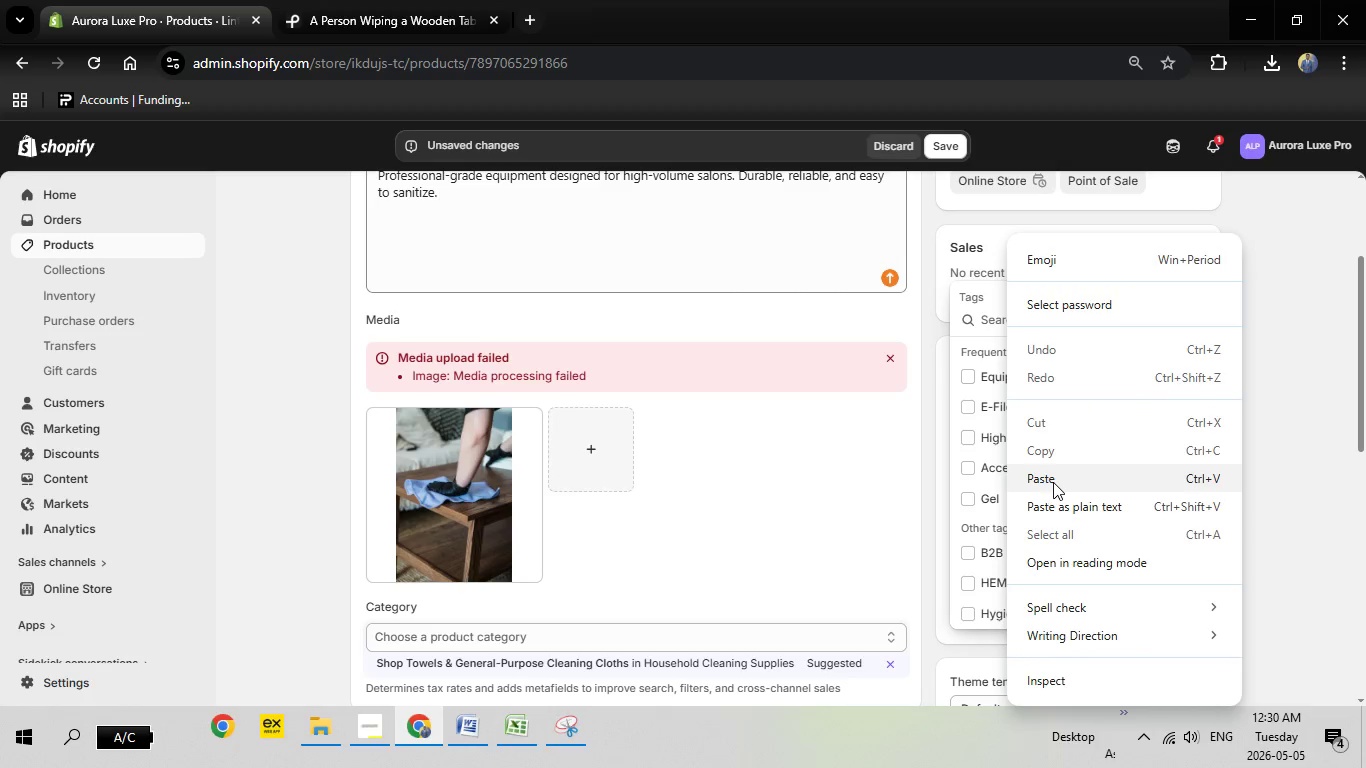 
left_click([1053, 482])
 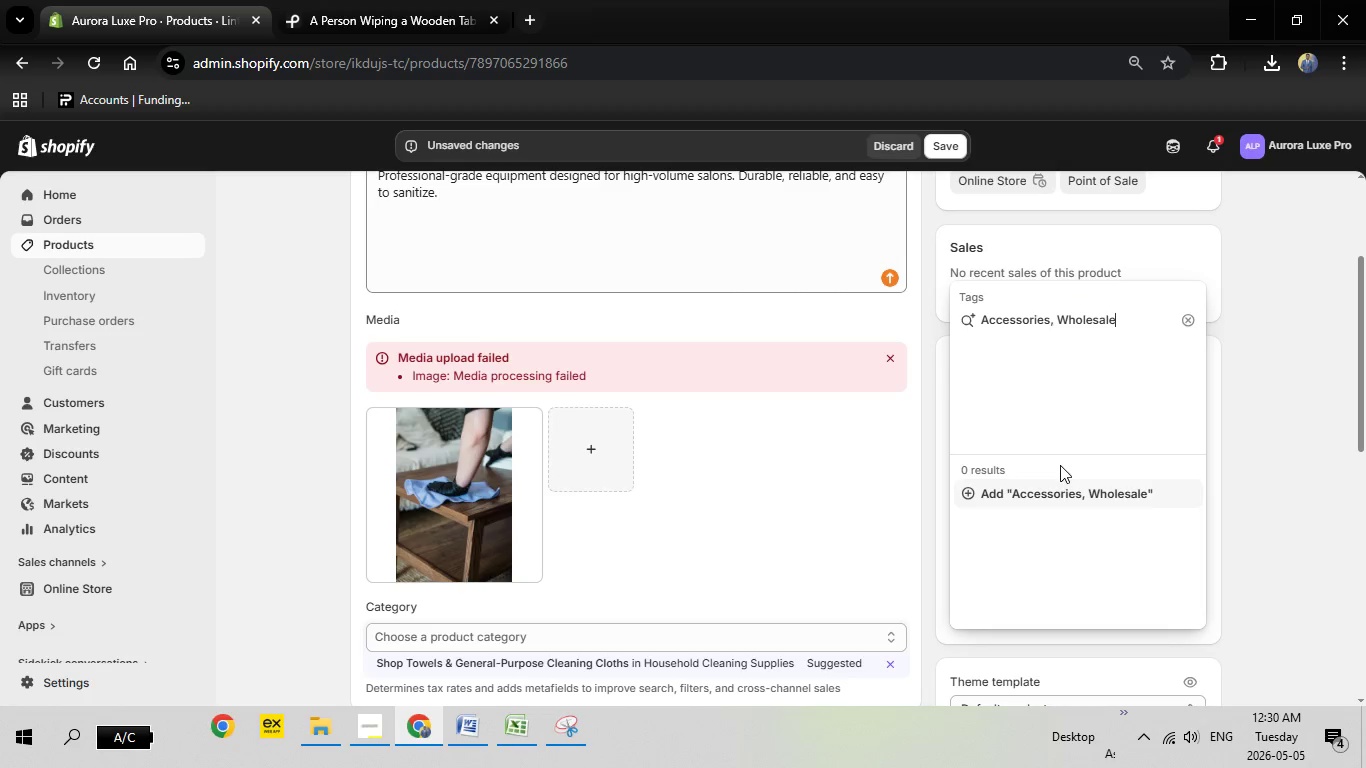 
left_click([1060, 483])
 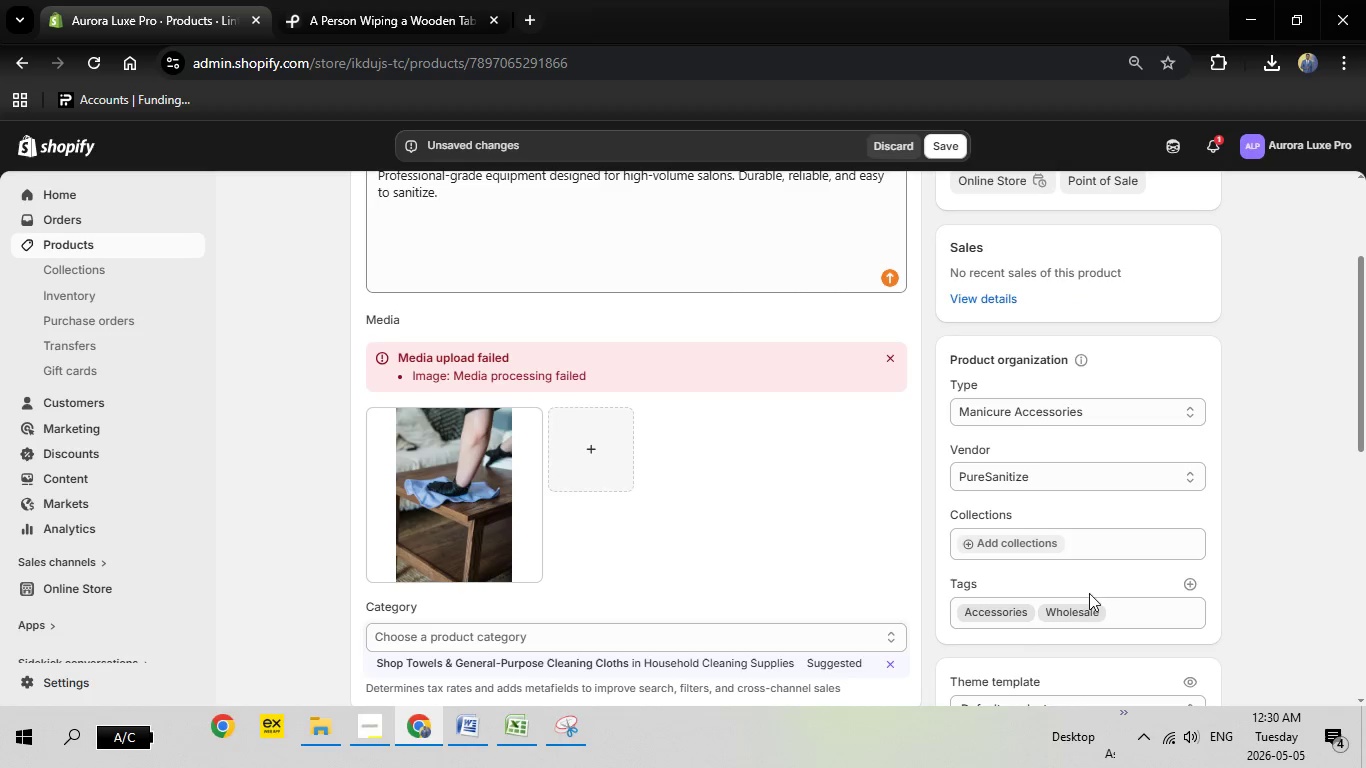 
scroll: coordinate [980, 533], scroll_direction: down, amount: 2.0
 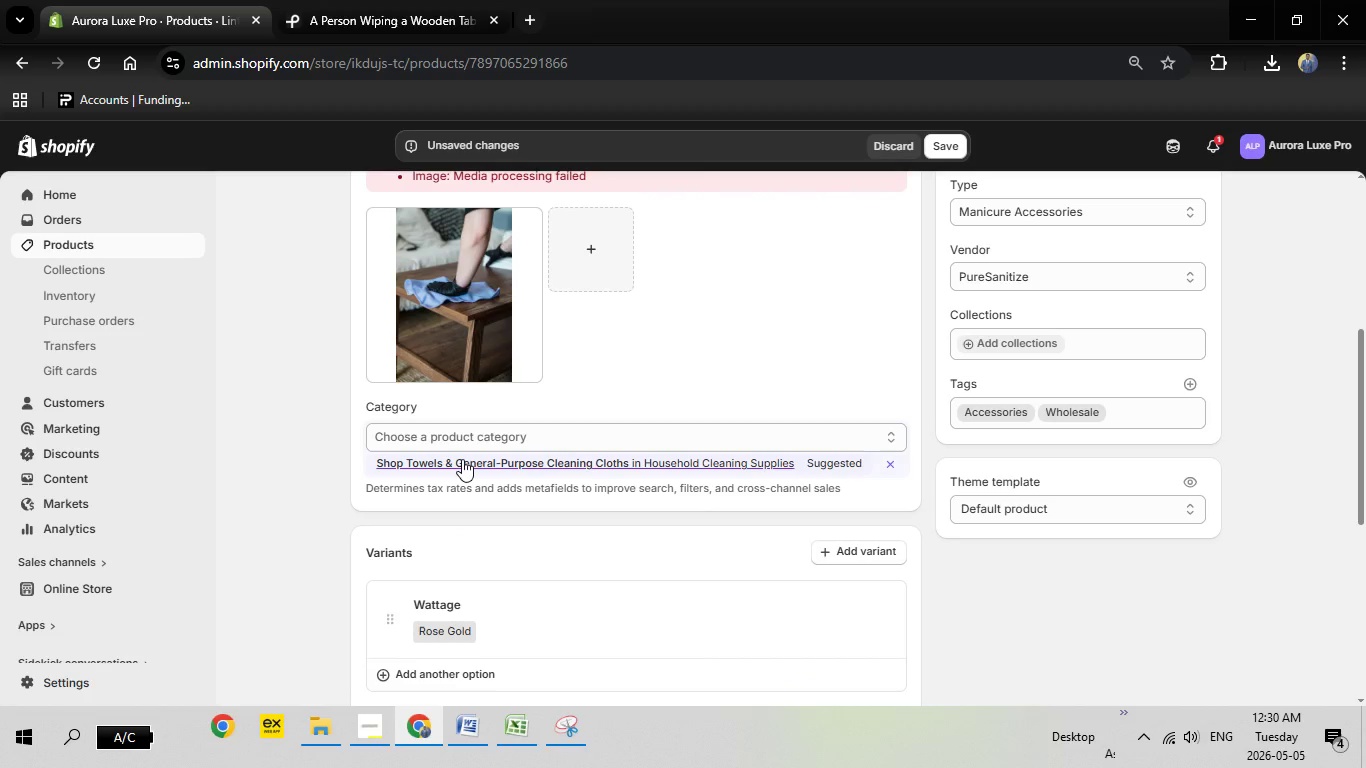 
left_click([462, 459])
 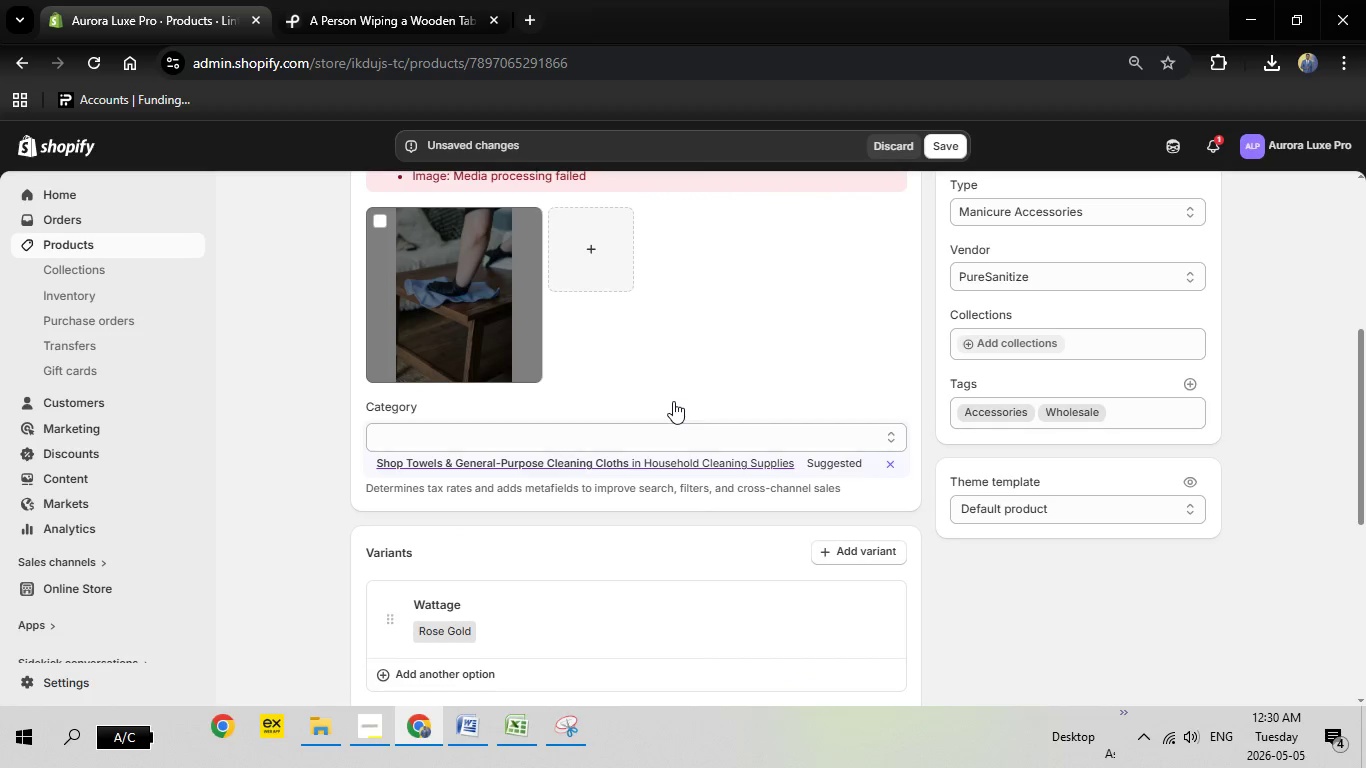 
scroll: coordinate [673, 401], scroll_direction: down, amount: 2.0
 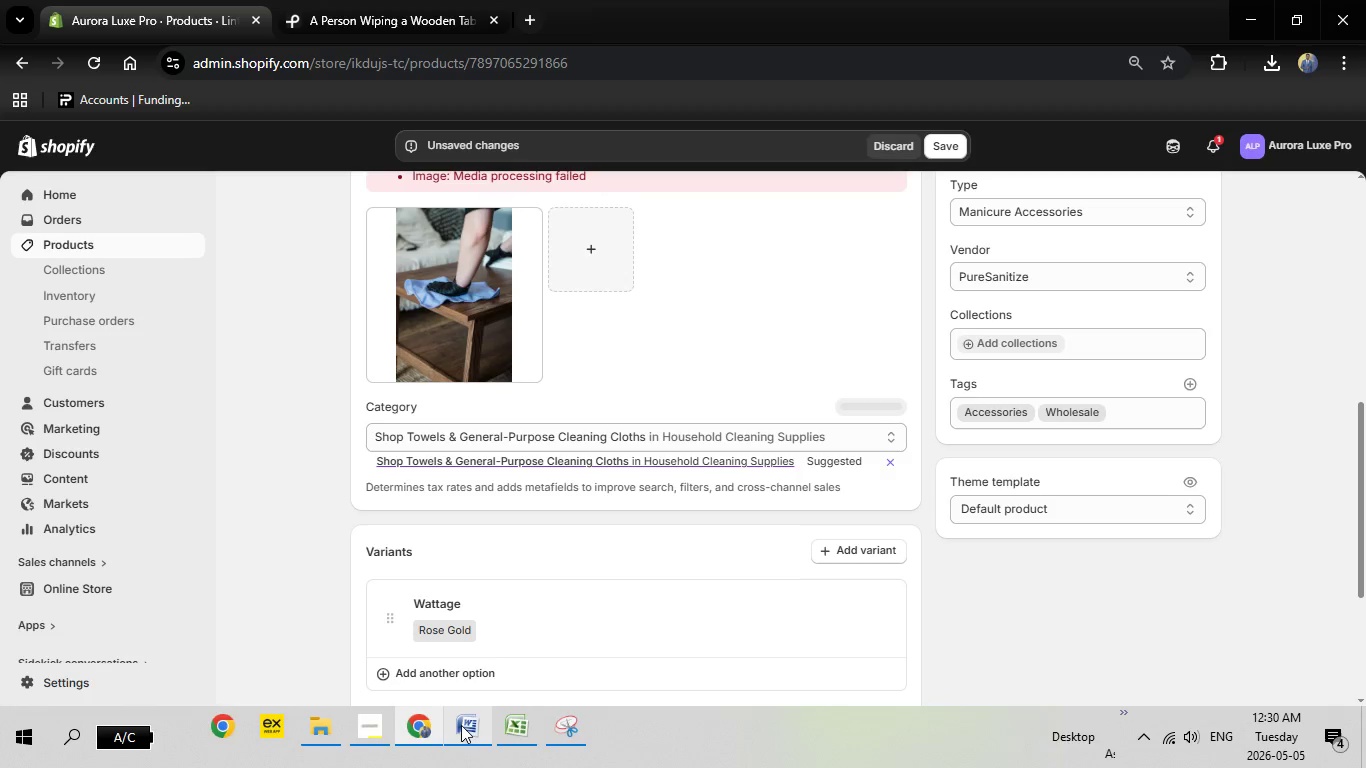 
left_click([462, 728])
 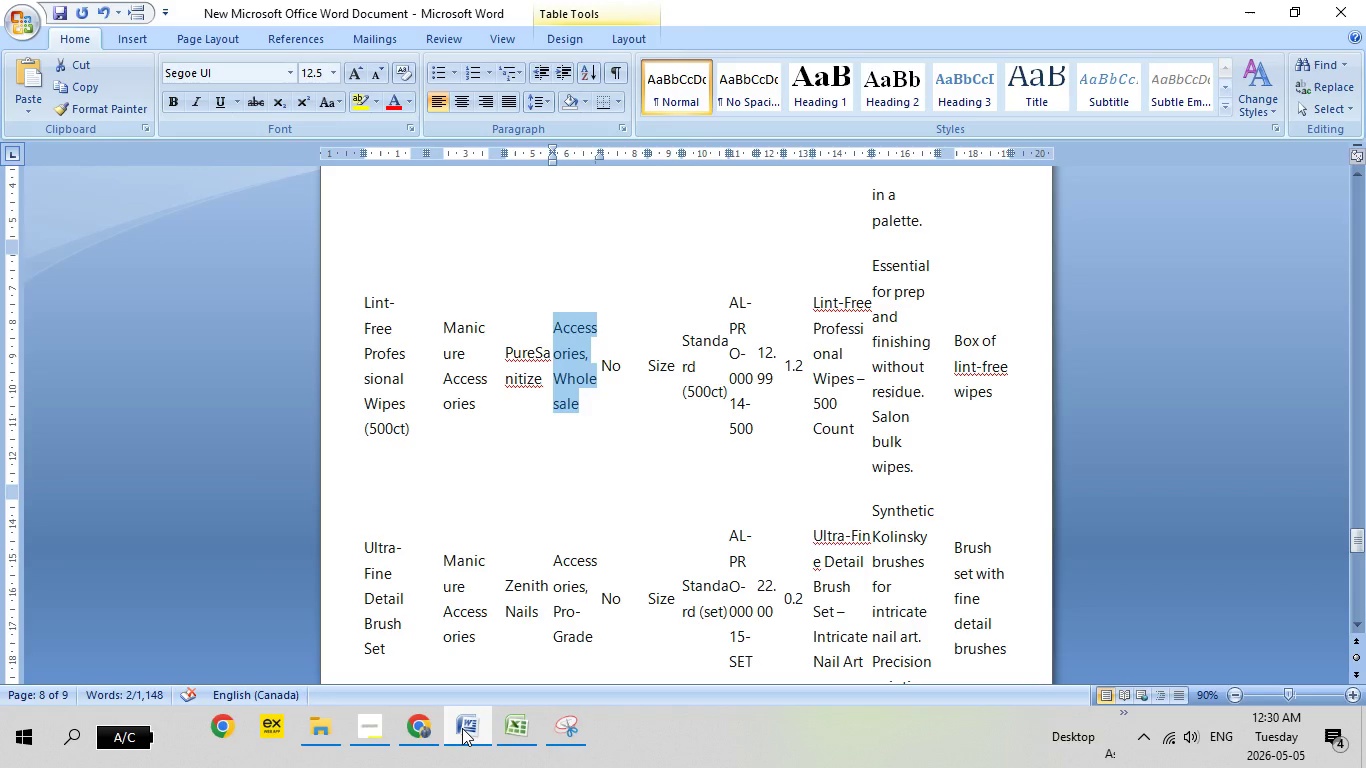 
left_click([462, 728])
 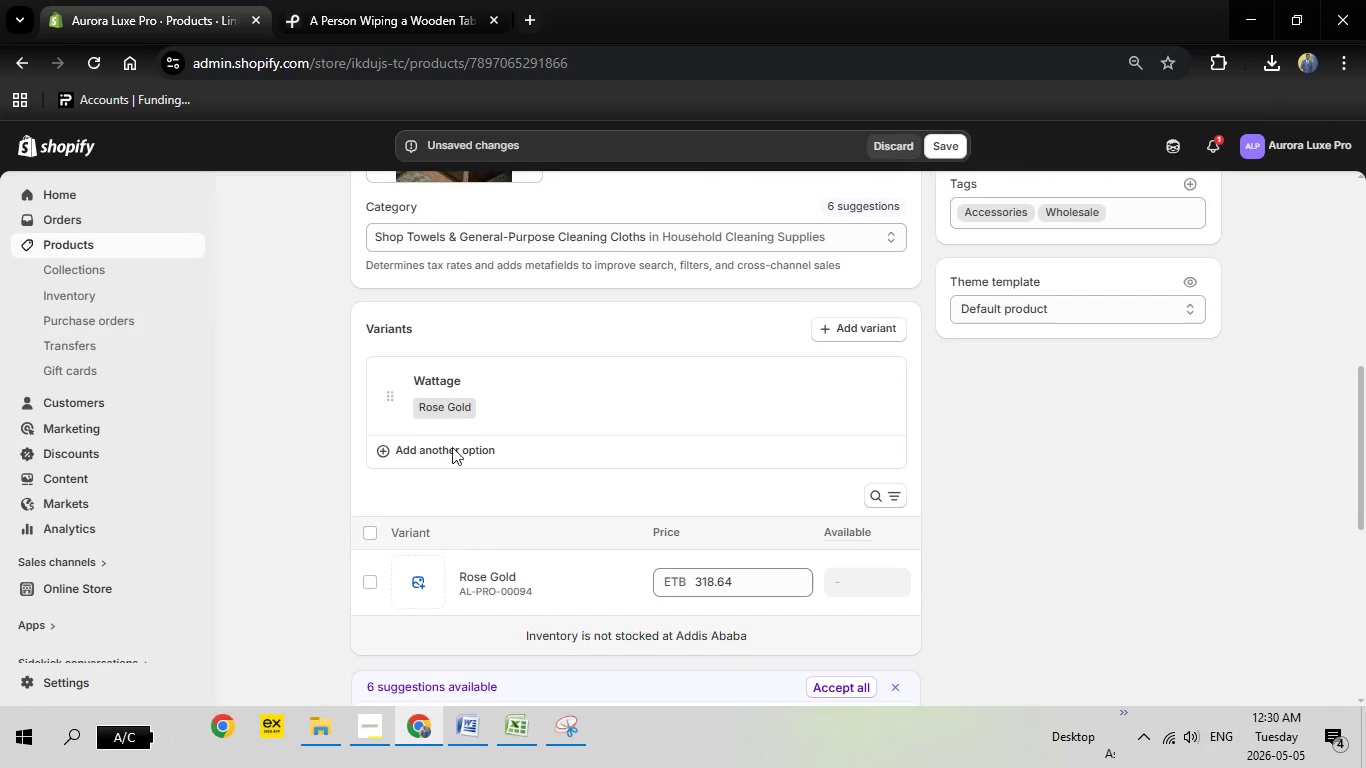 
left_click([453, 379])
 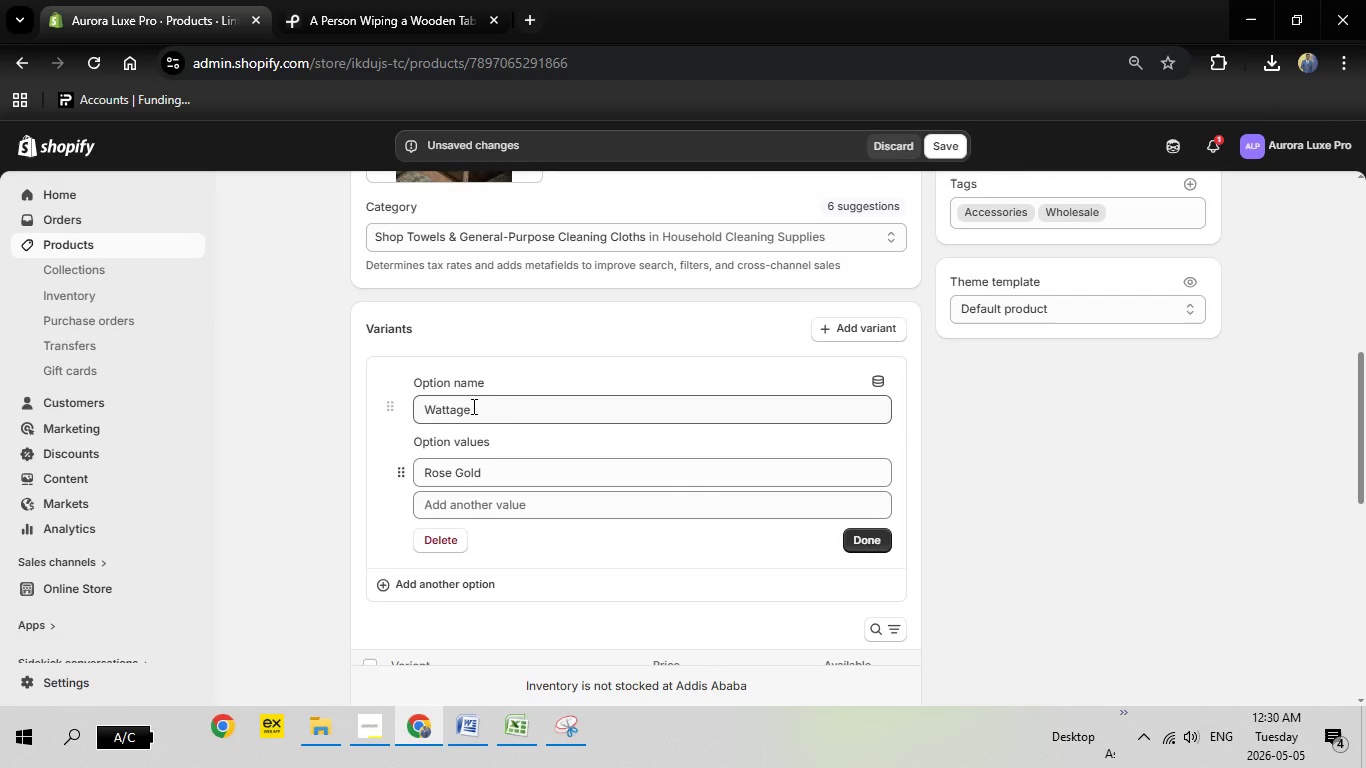 
left_click_drag(start_coordinate=[497, 401], to_coordinate=[401, 384])
 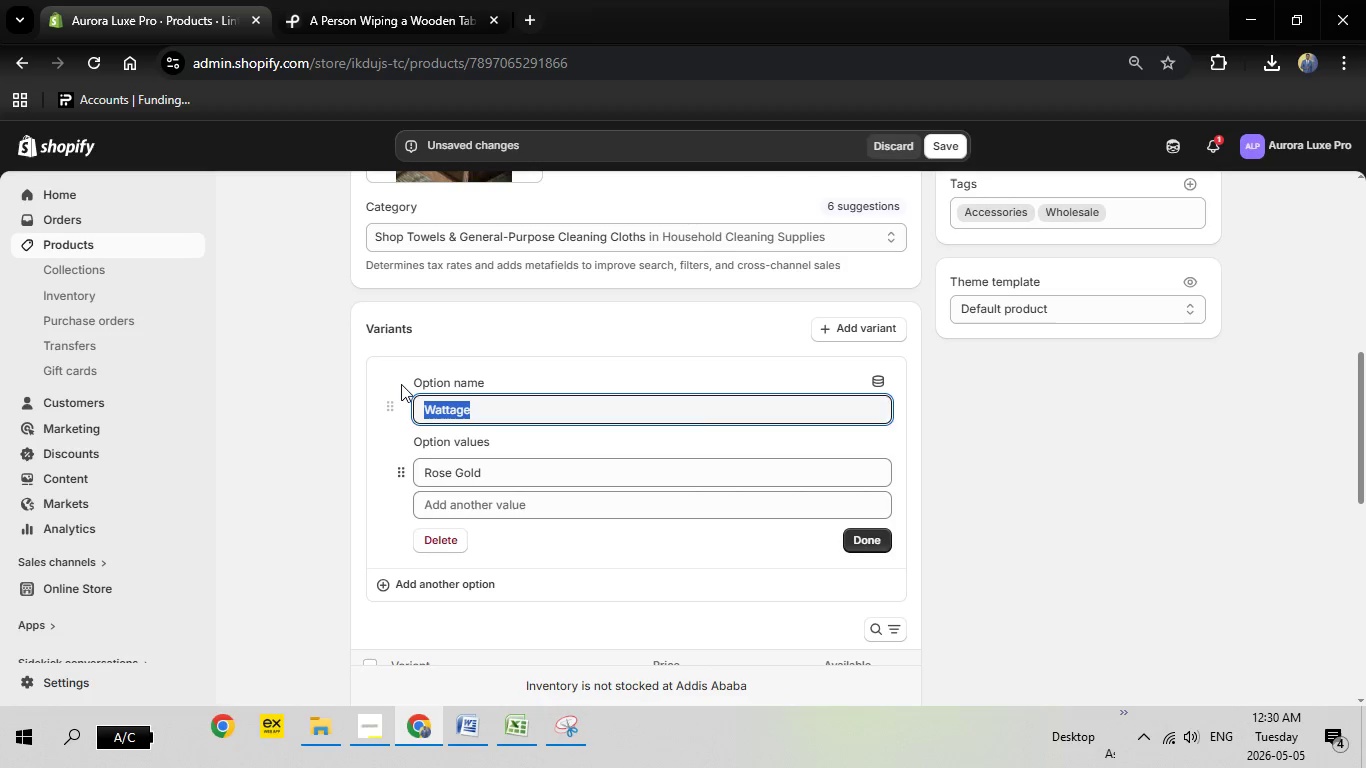 
key(CapsLock)
 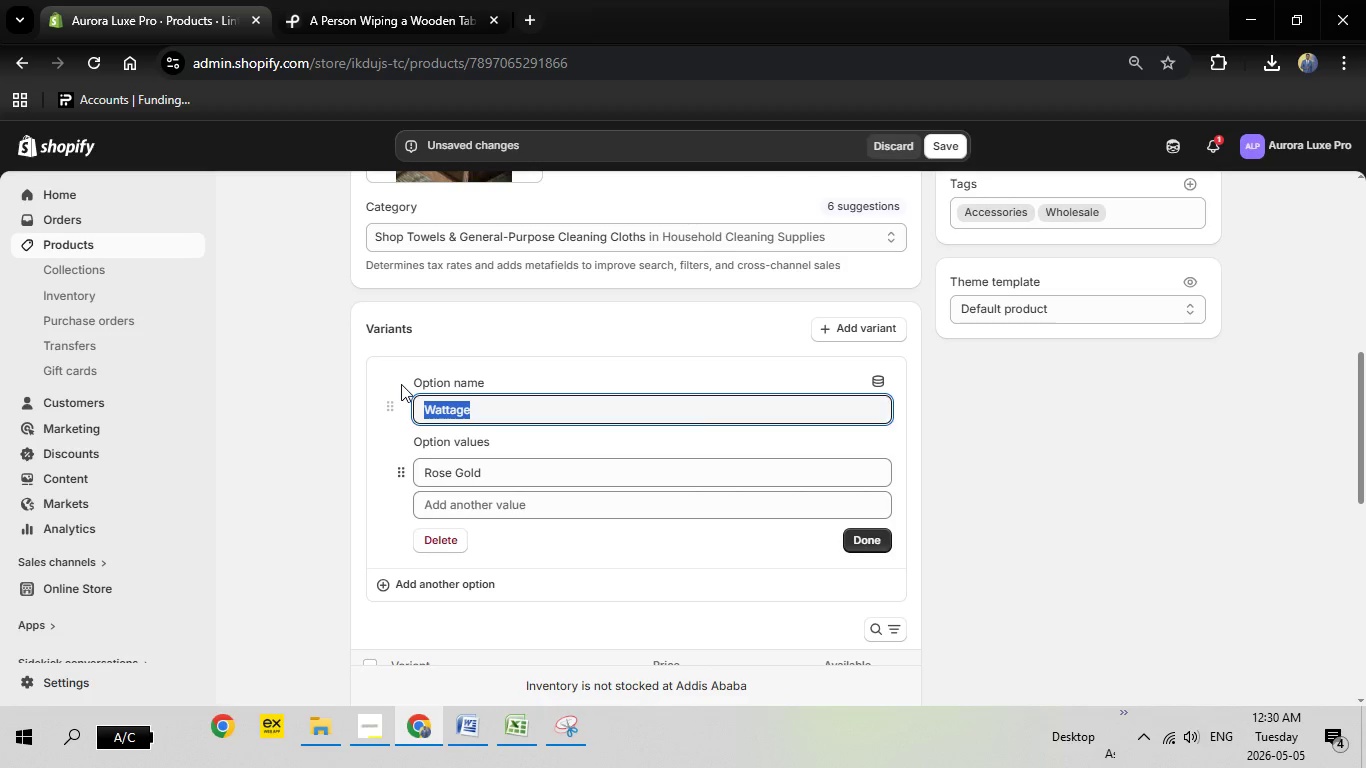 
key(S)
 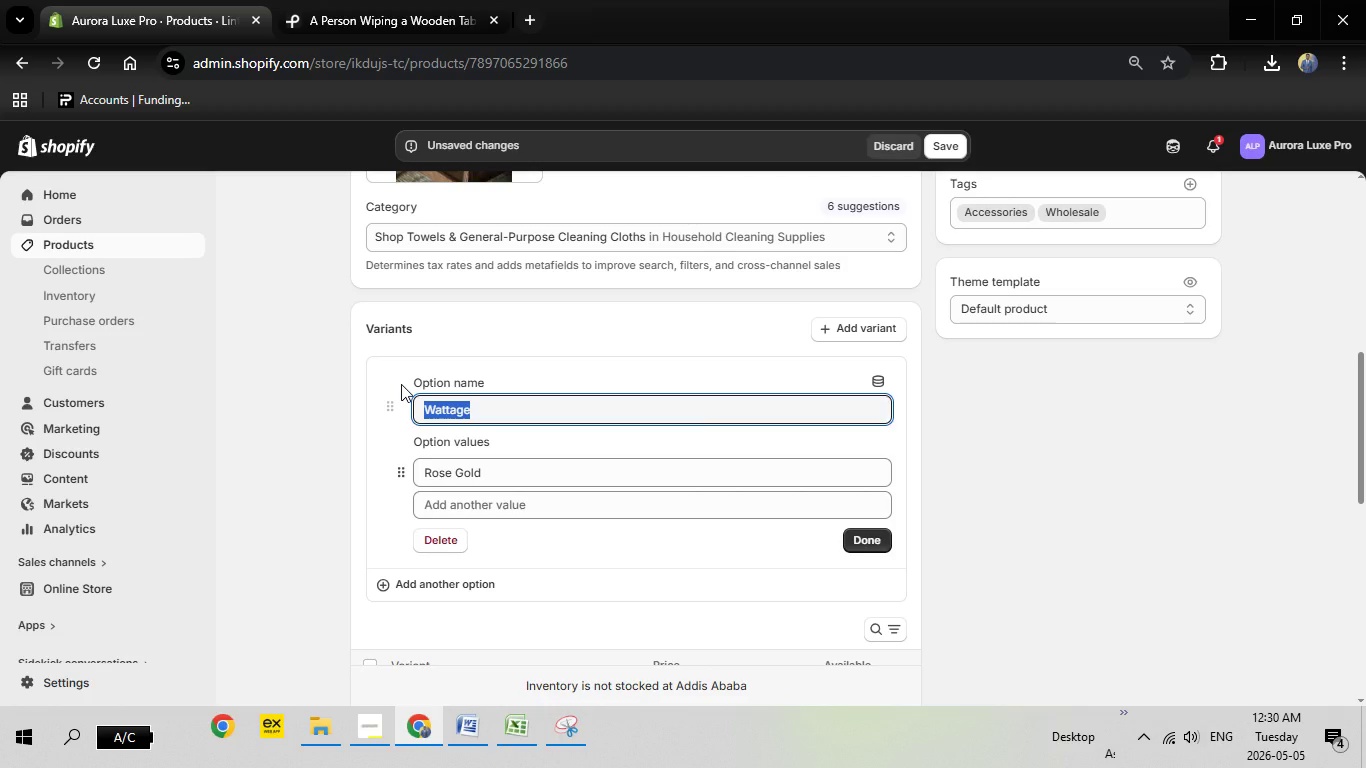 
key(CapsLock)
 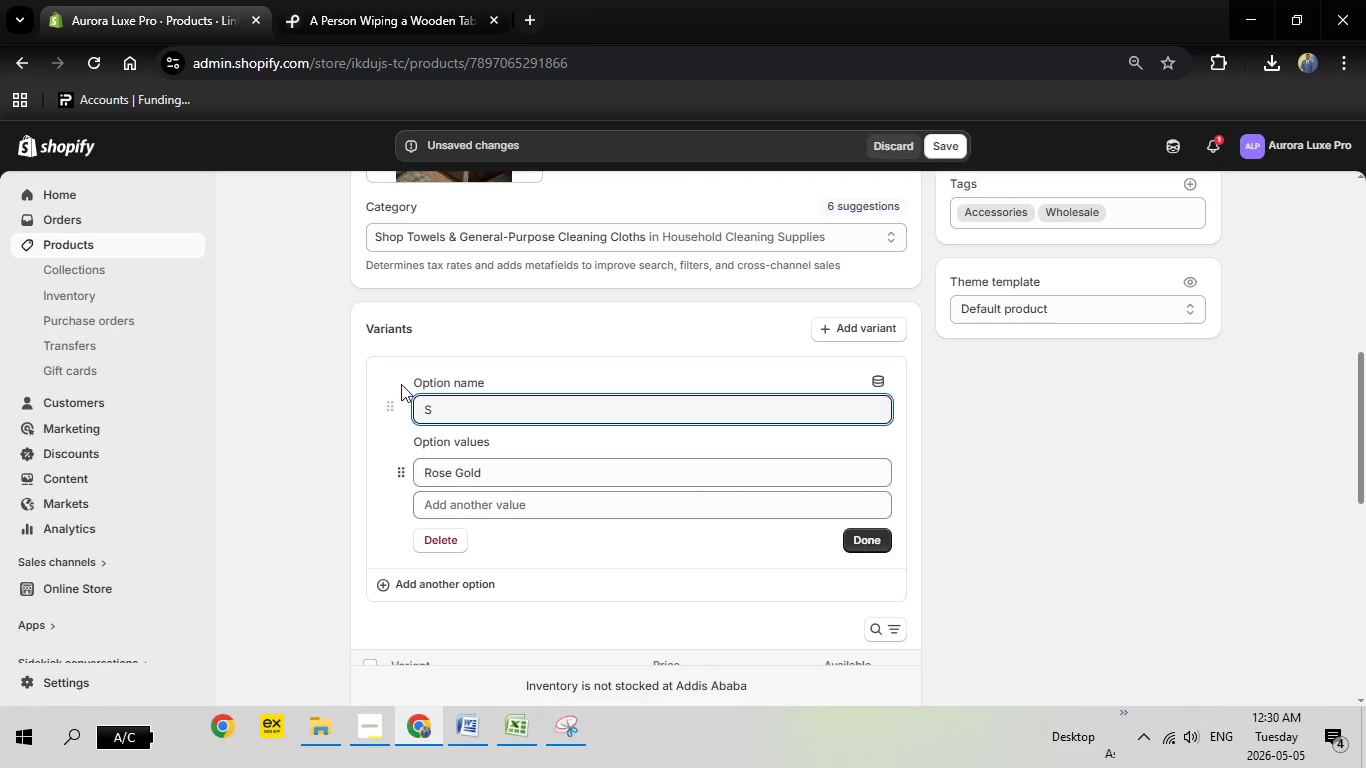 
key(I)
 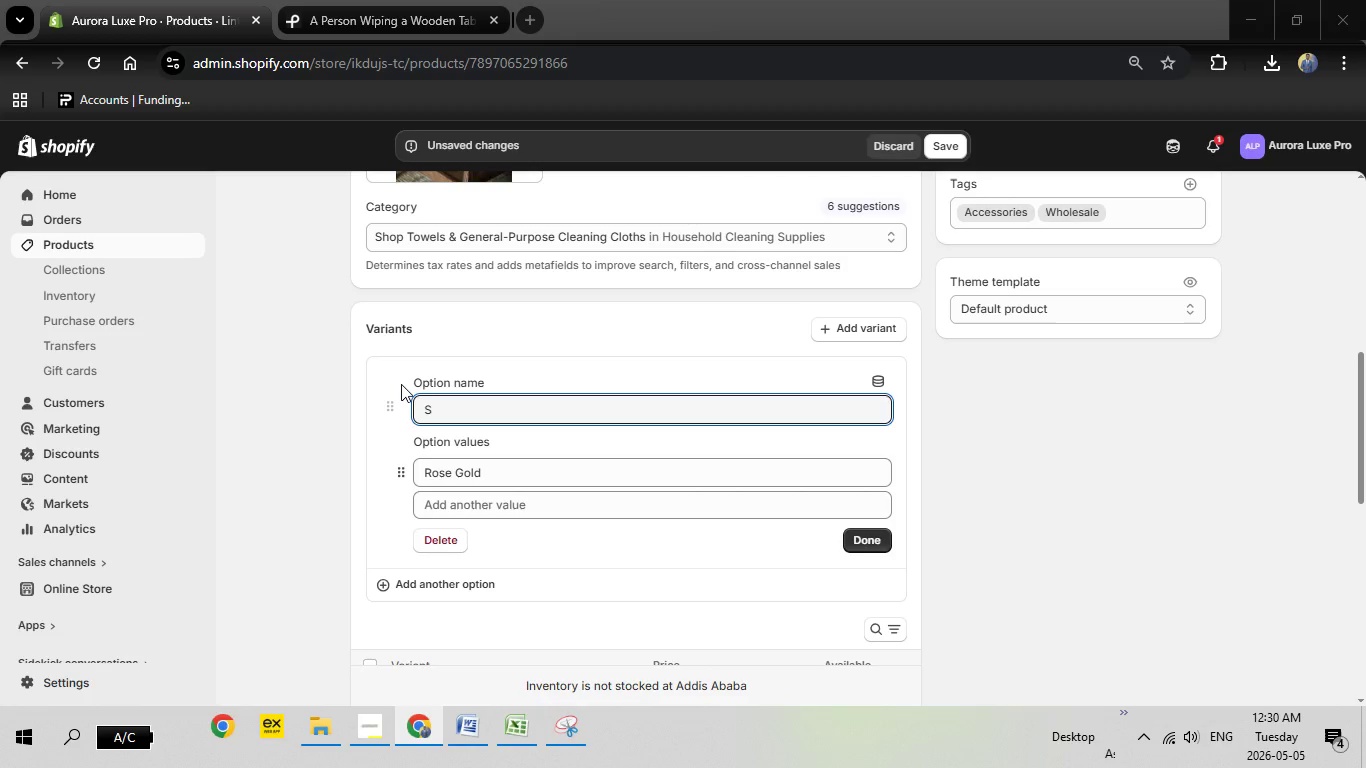 
key(Meta+MetaLeft)
 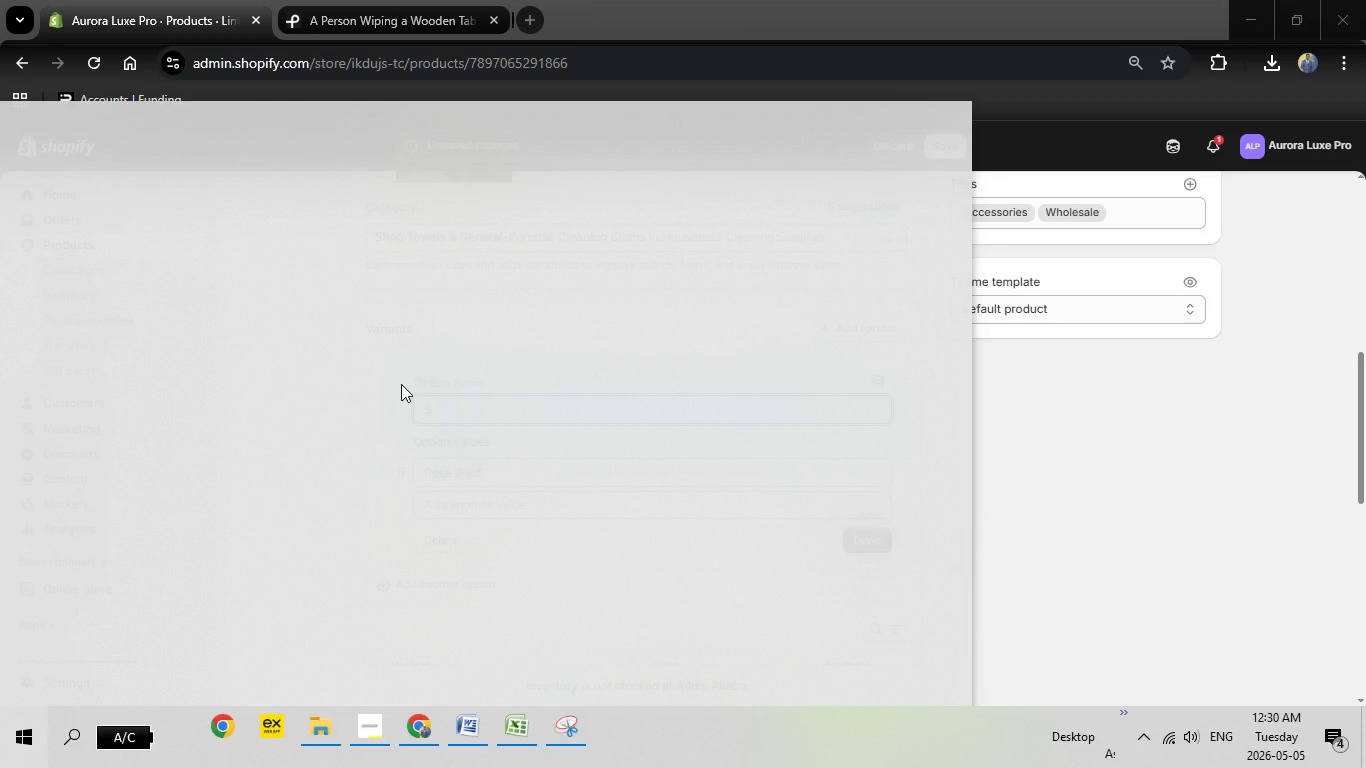 
key(Meta+MetaLeft)
 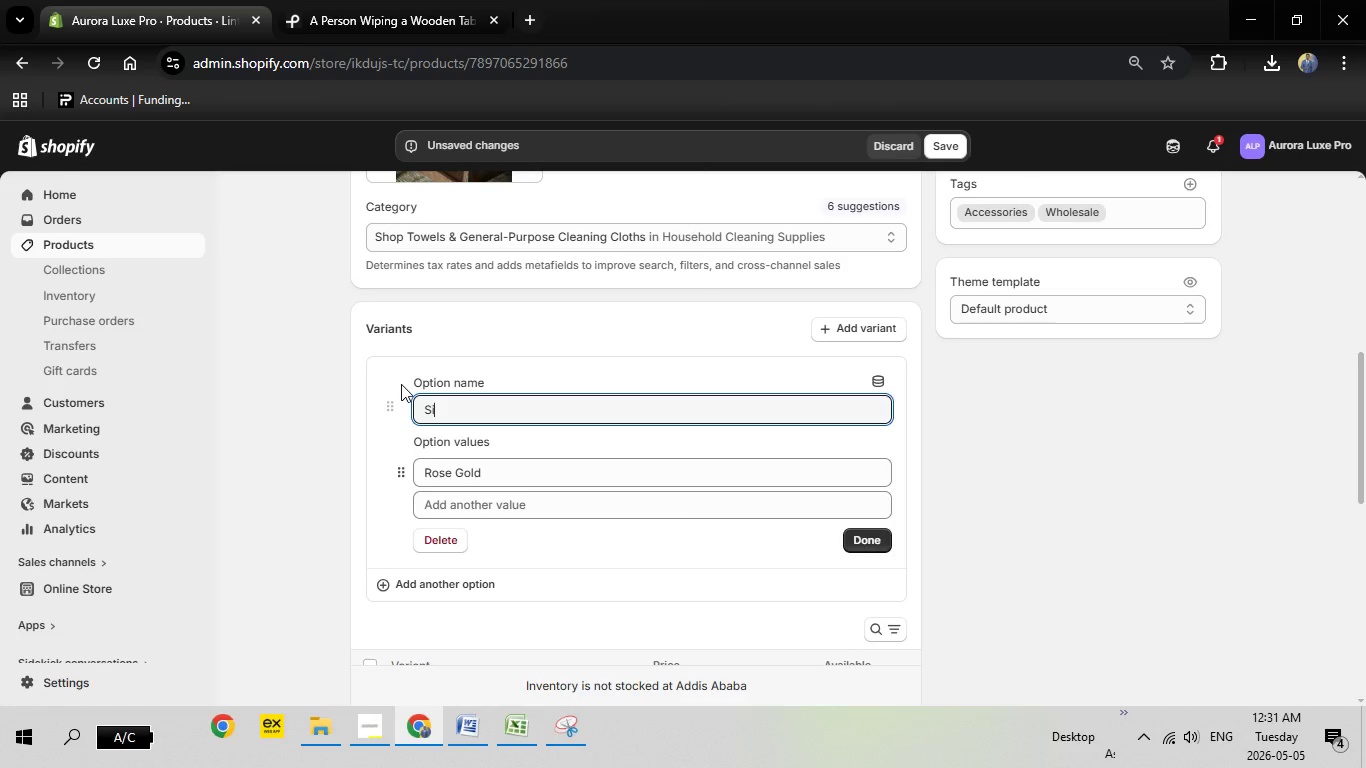 
type(ze)
 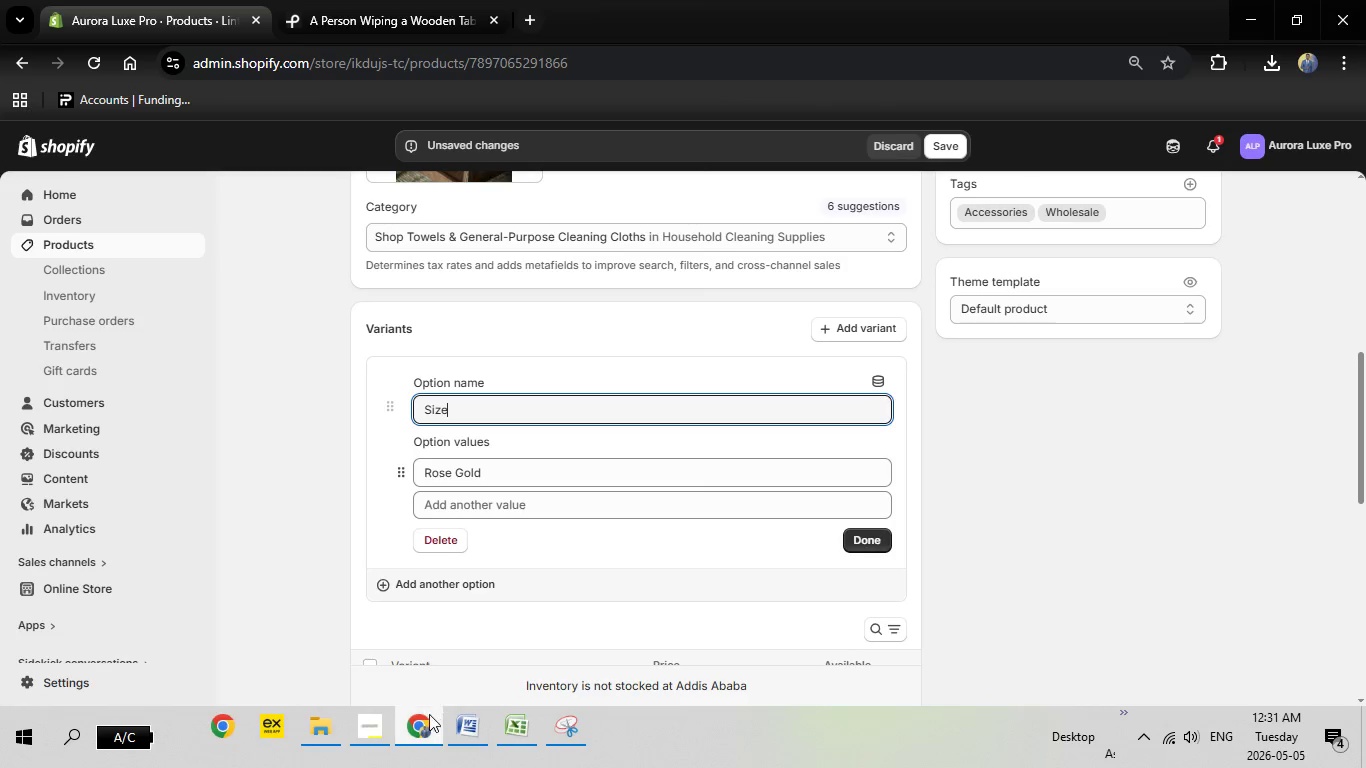 
left_click([481, 725])
 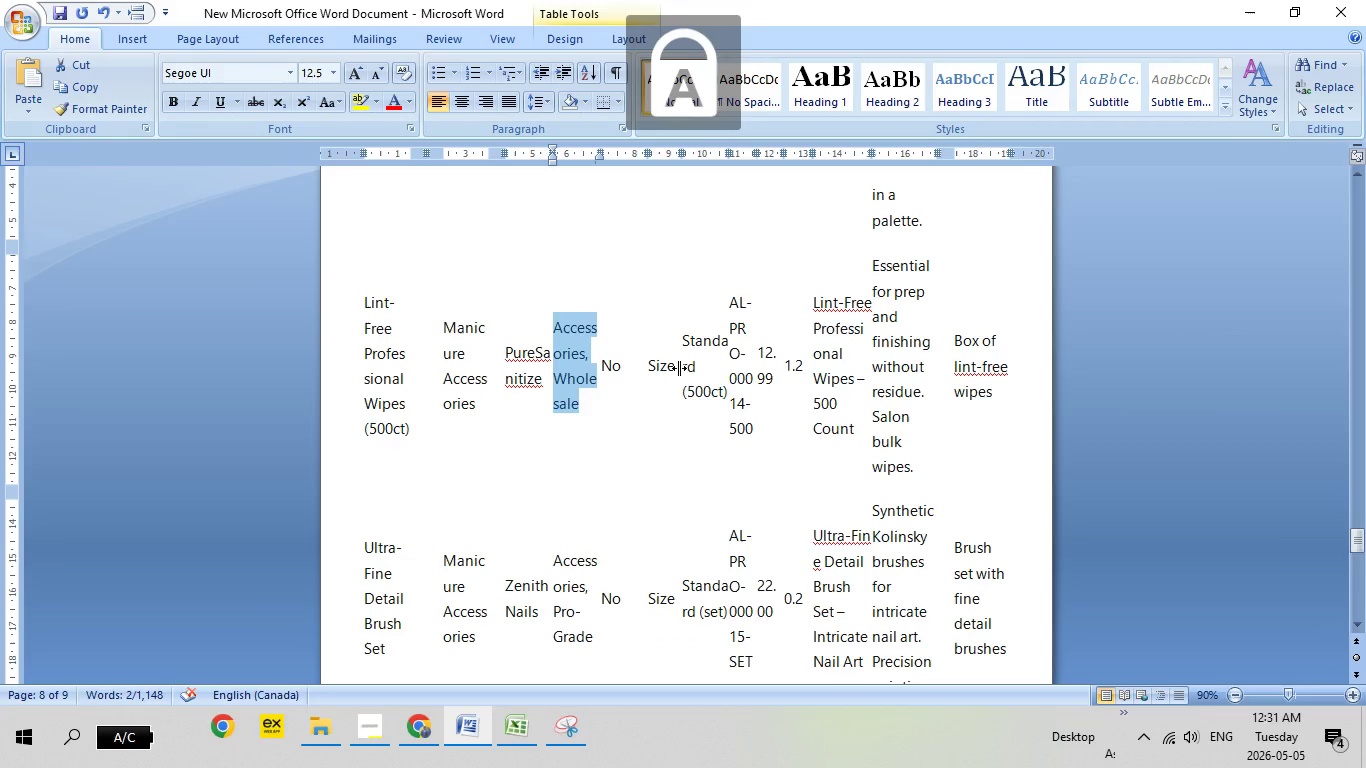 
wait(6.45)
 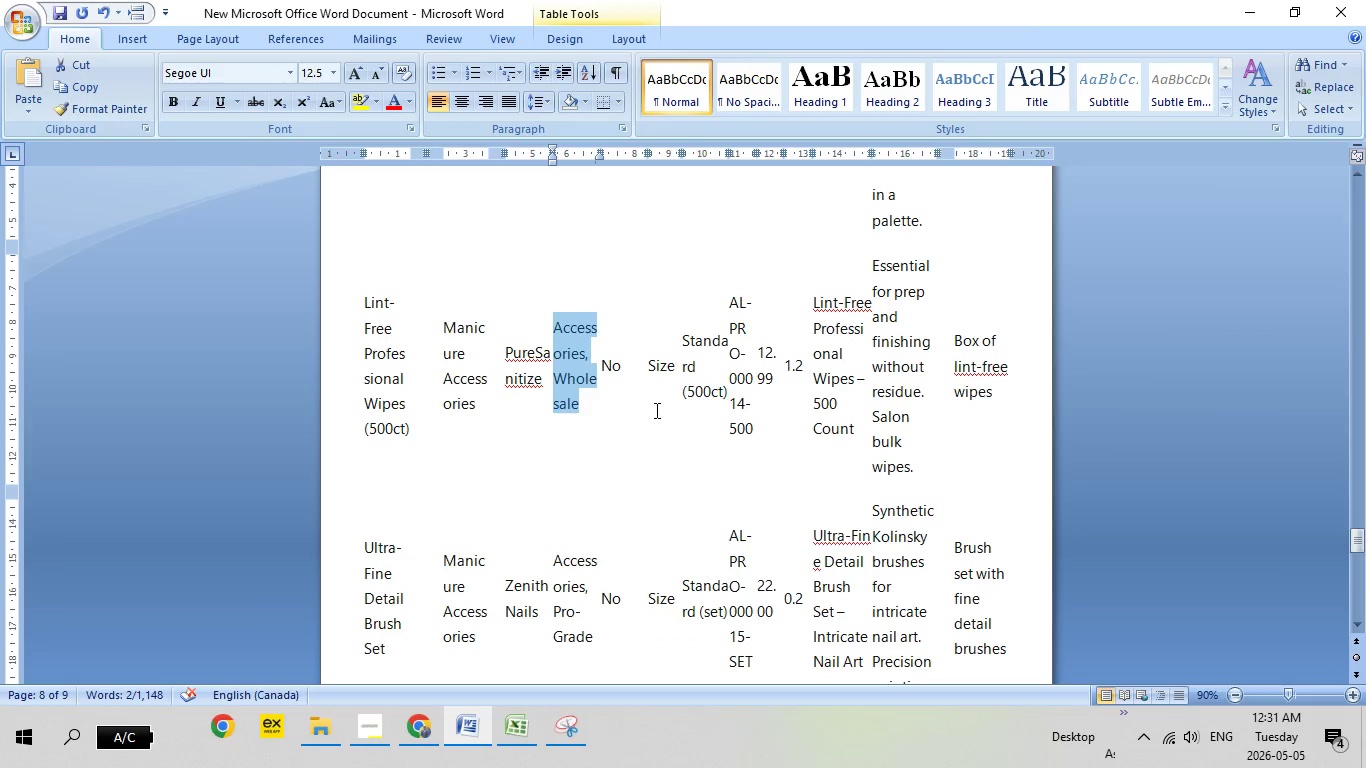 
left_click_drag(start_coordinate=[683, 337], to_coordinate=[725, 396])
 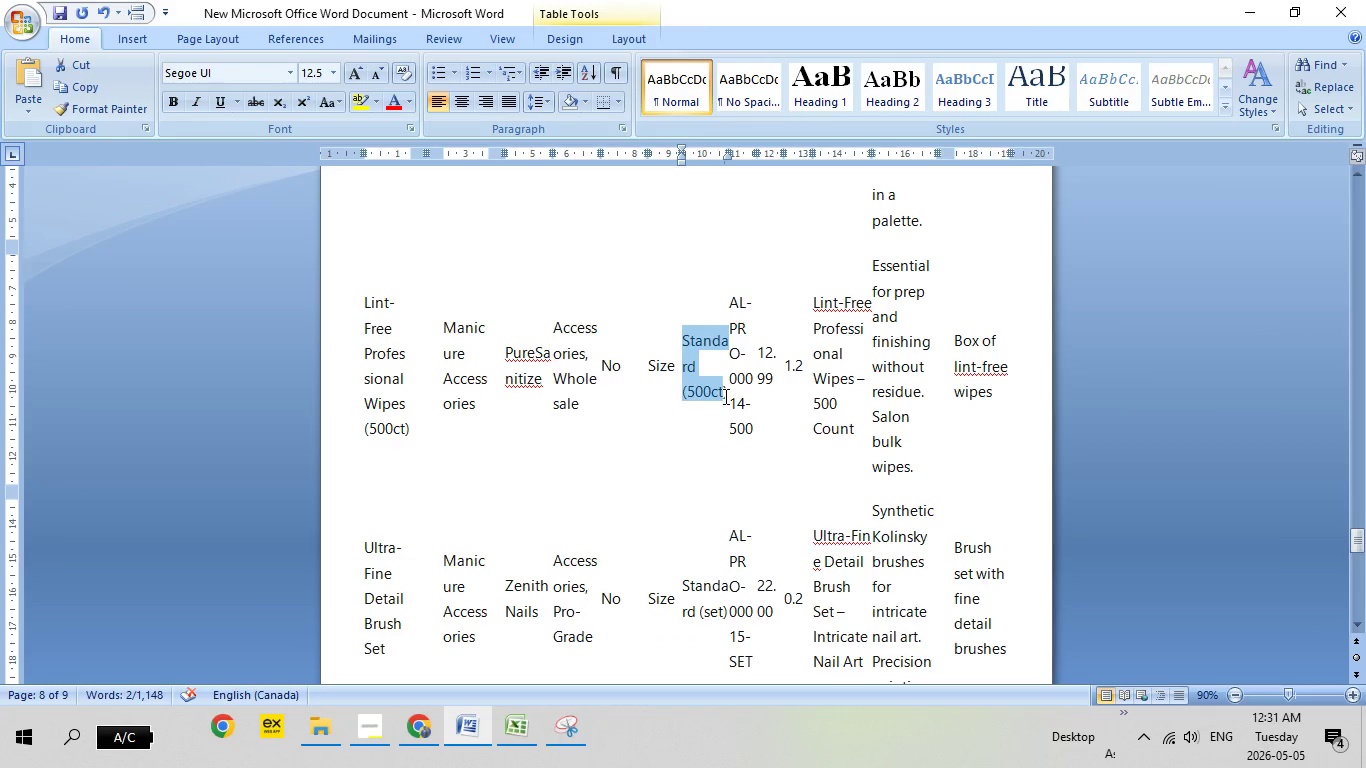 
right_click([724, 396])
 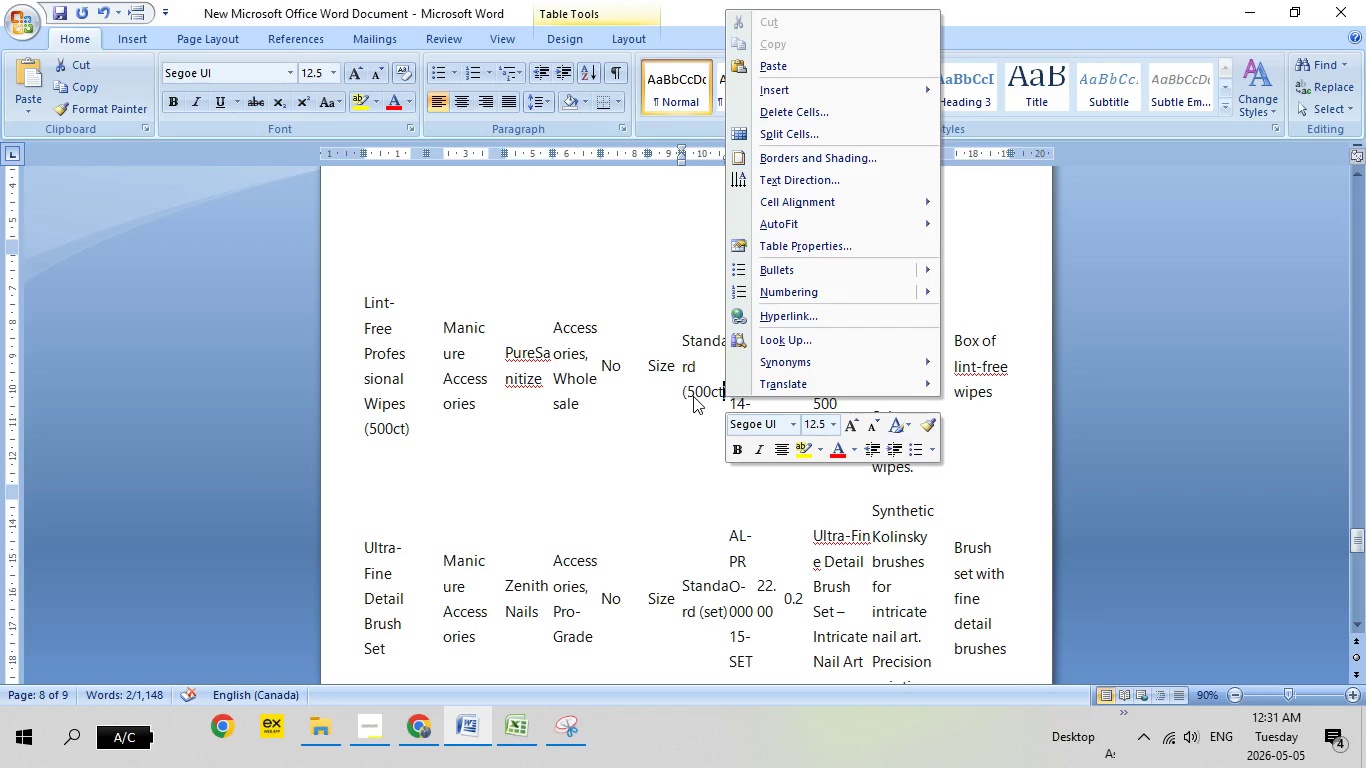 
left_click([693, 396])
 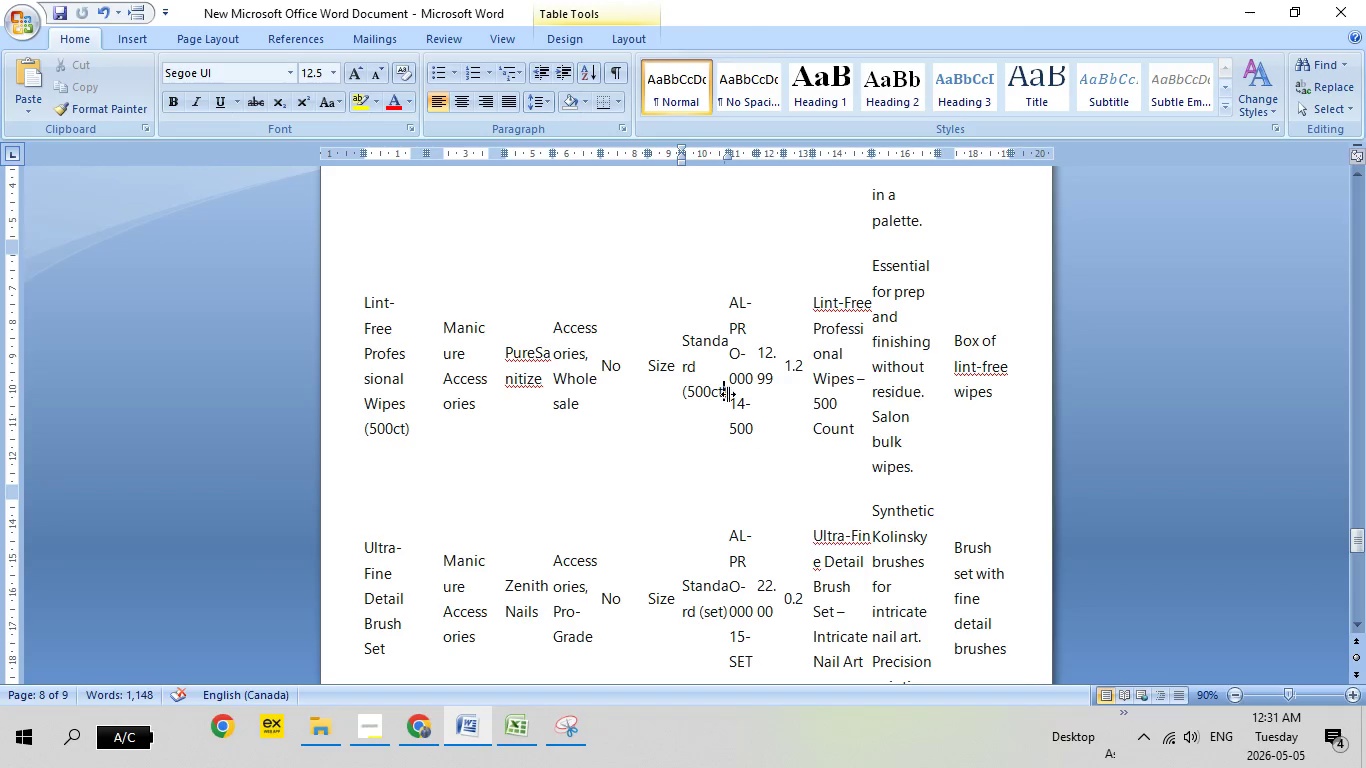 
left_click([728, 394])
 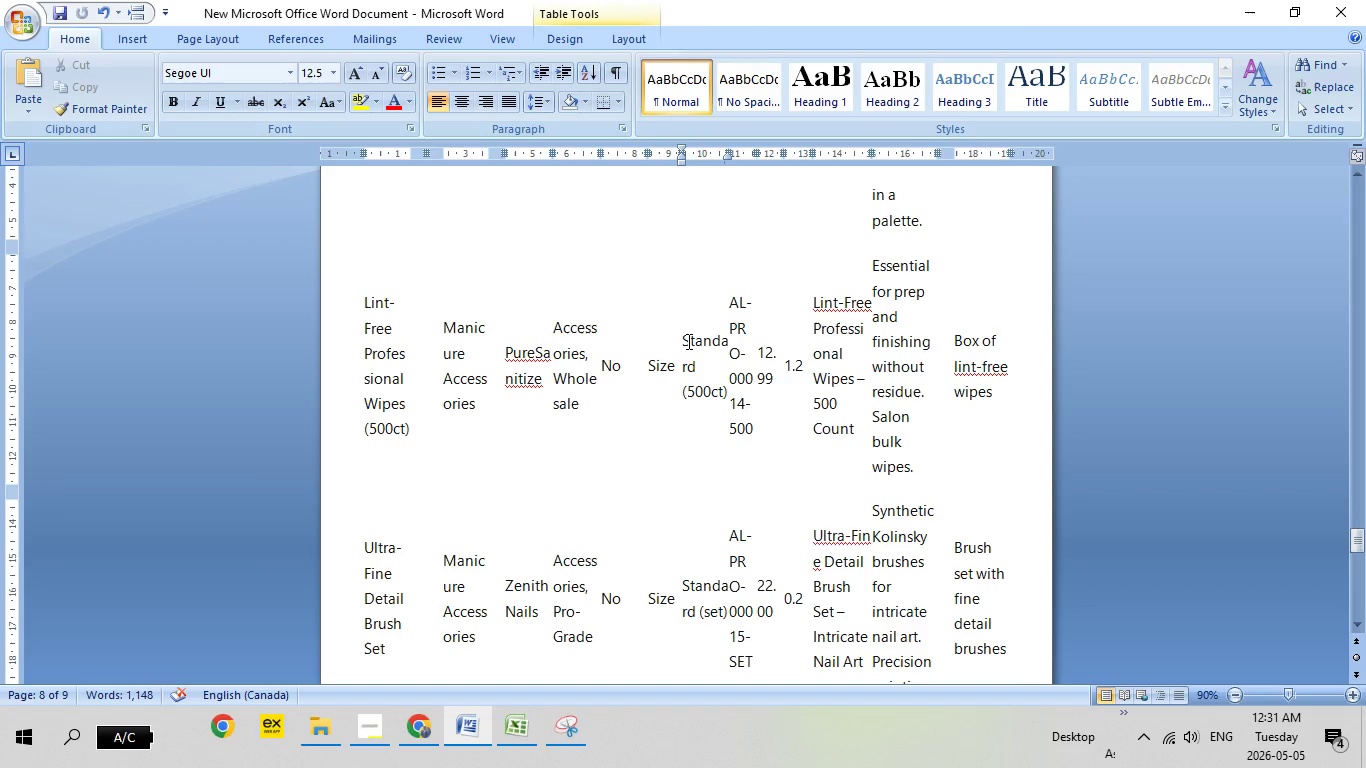 
left_click_drag(start_coordinate=[683, 340], to_coordinate=[726, 393])
 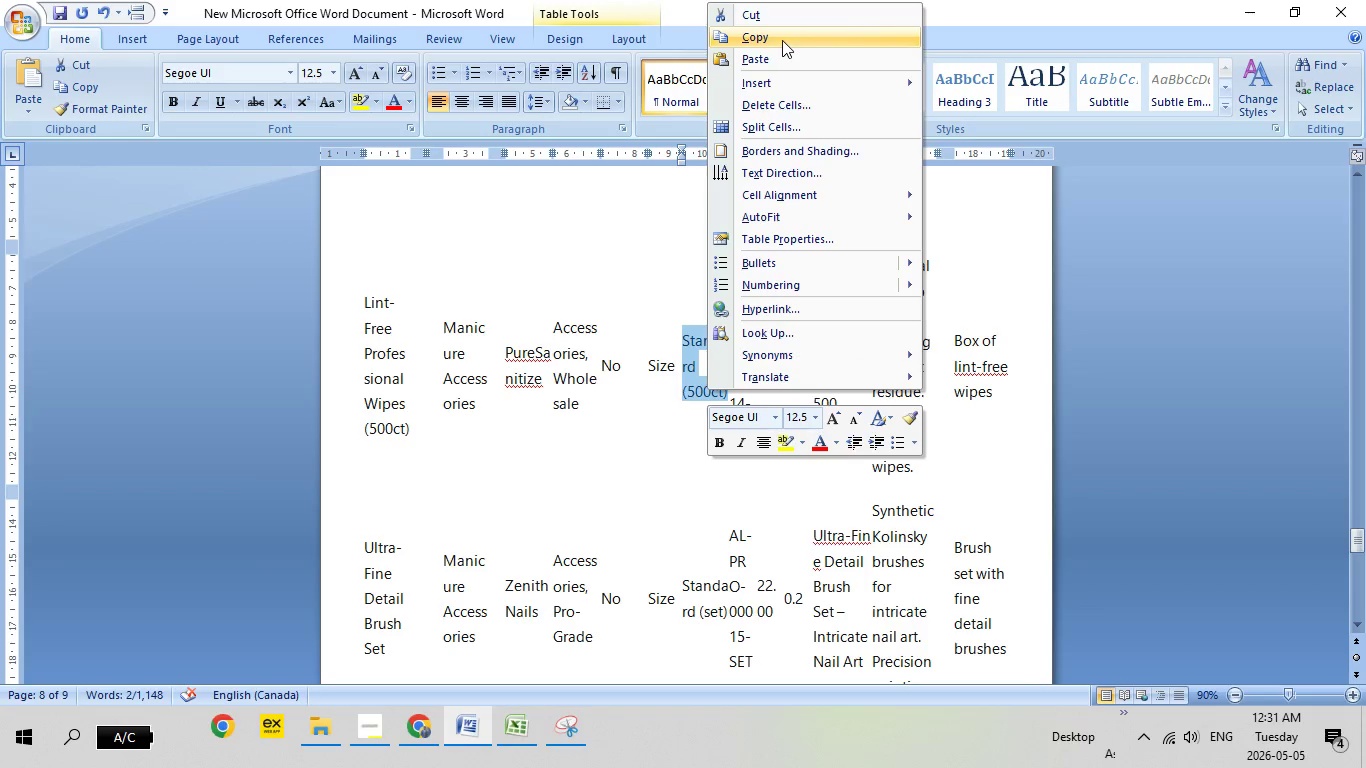 
left_click([758, 42])
 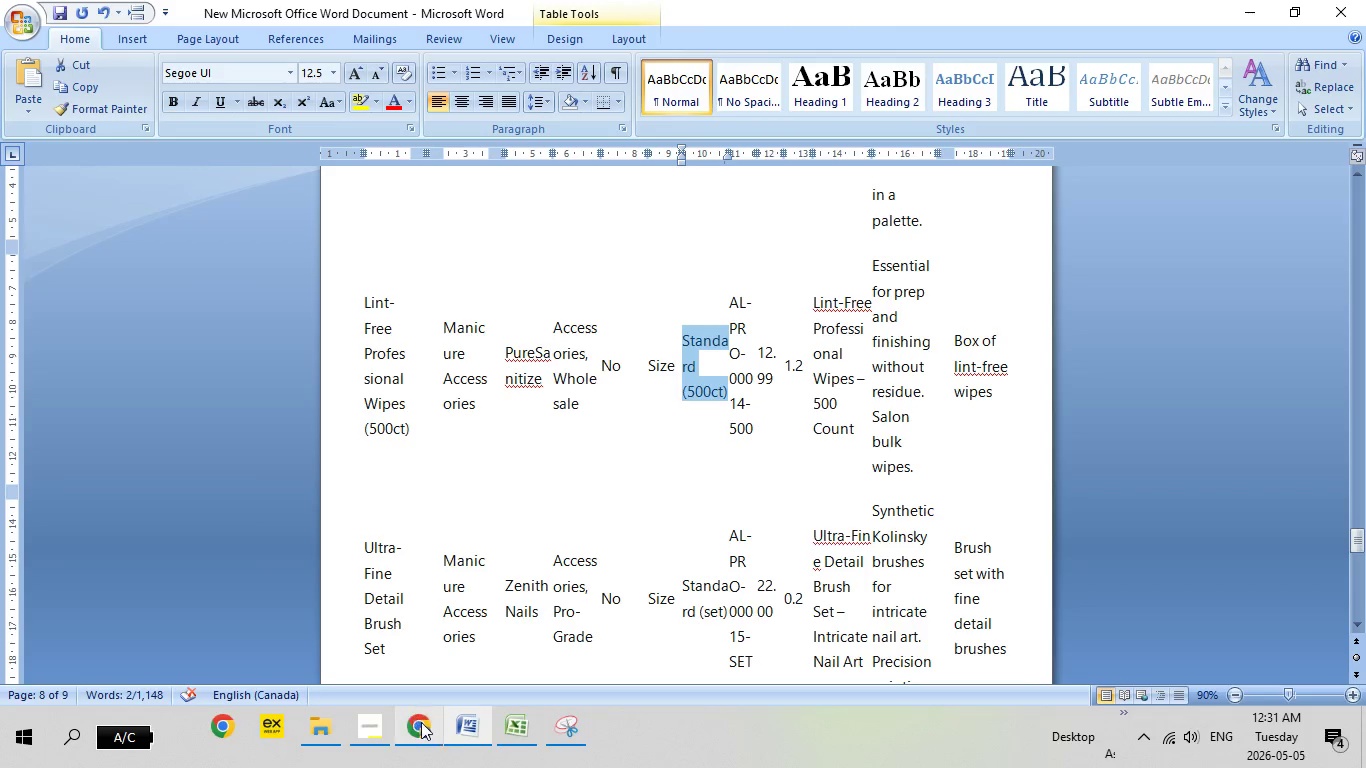 
left_click([423, 723])
 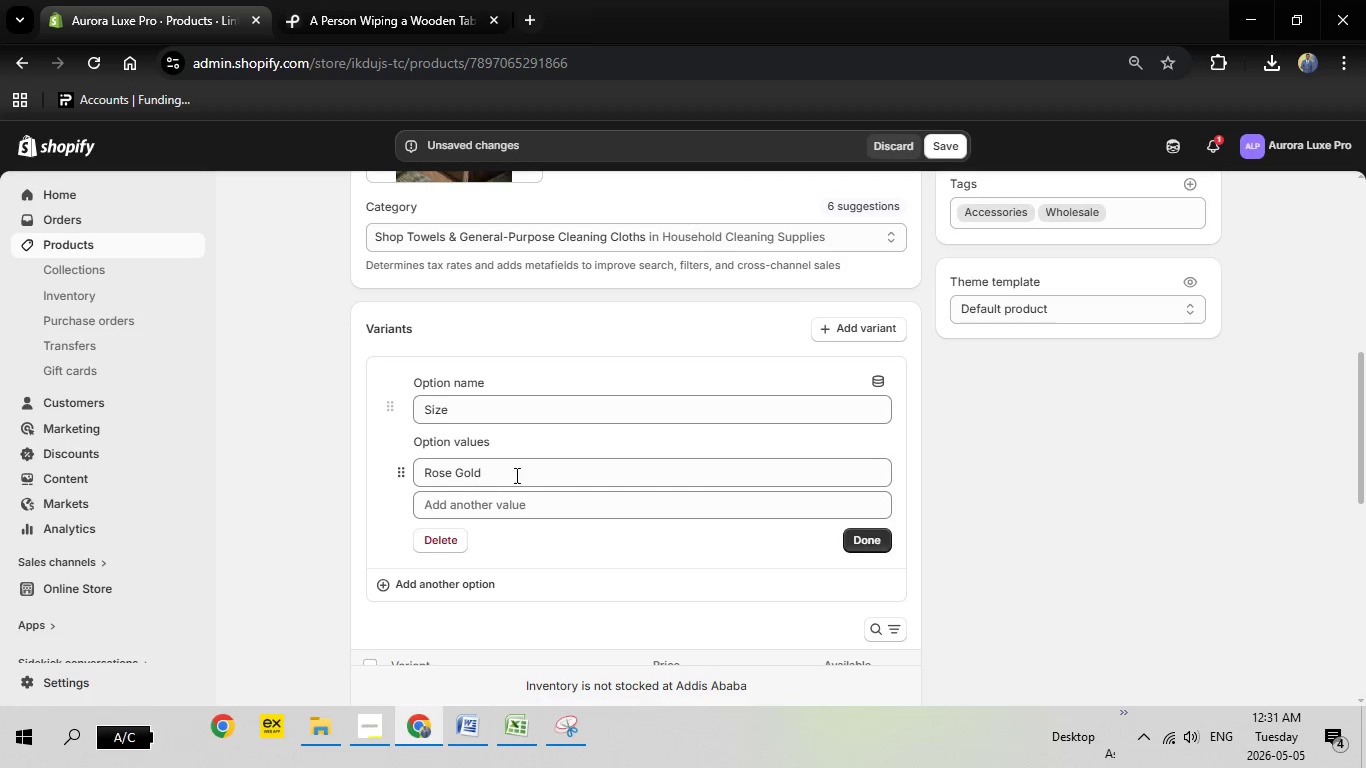 
left_click_drag(start_coordinate=[516, 475], to_coordinate=[407, 455])
 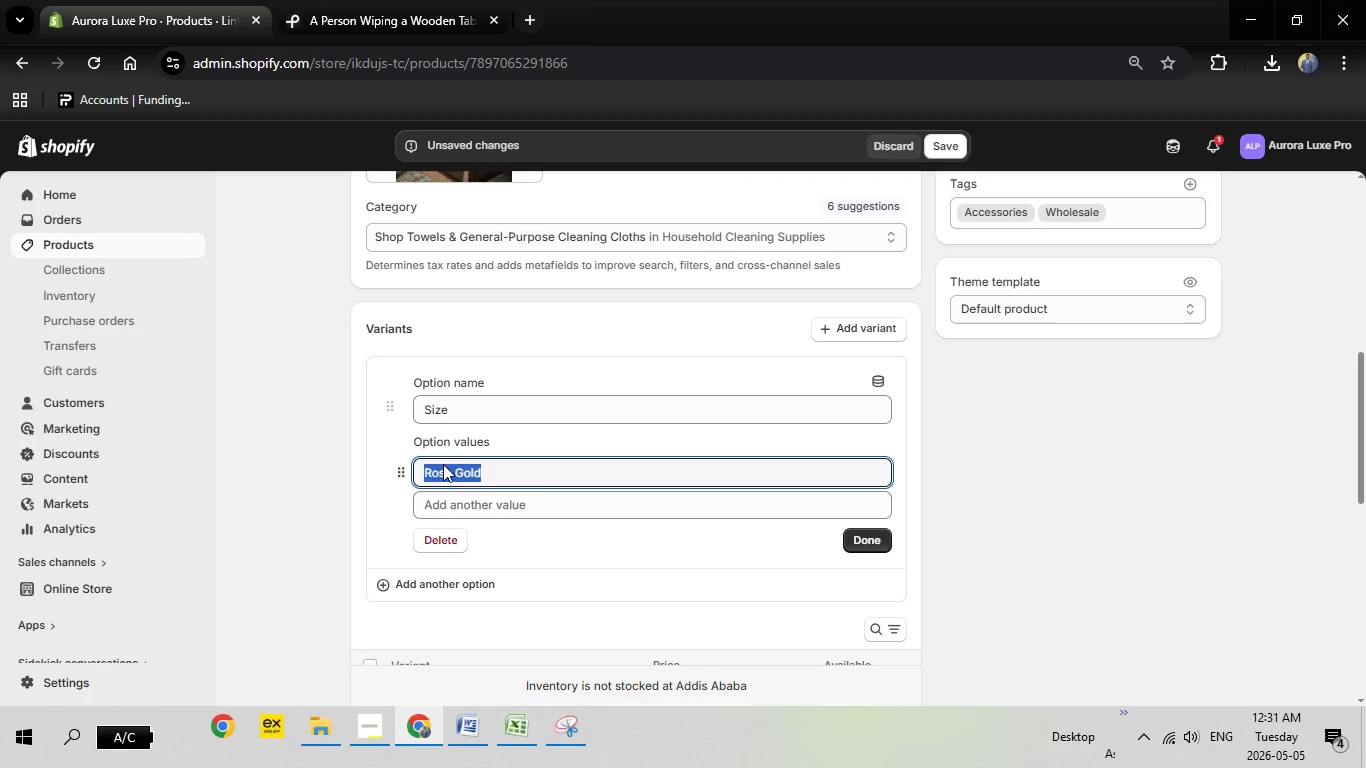 
key(Backspace)
 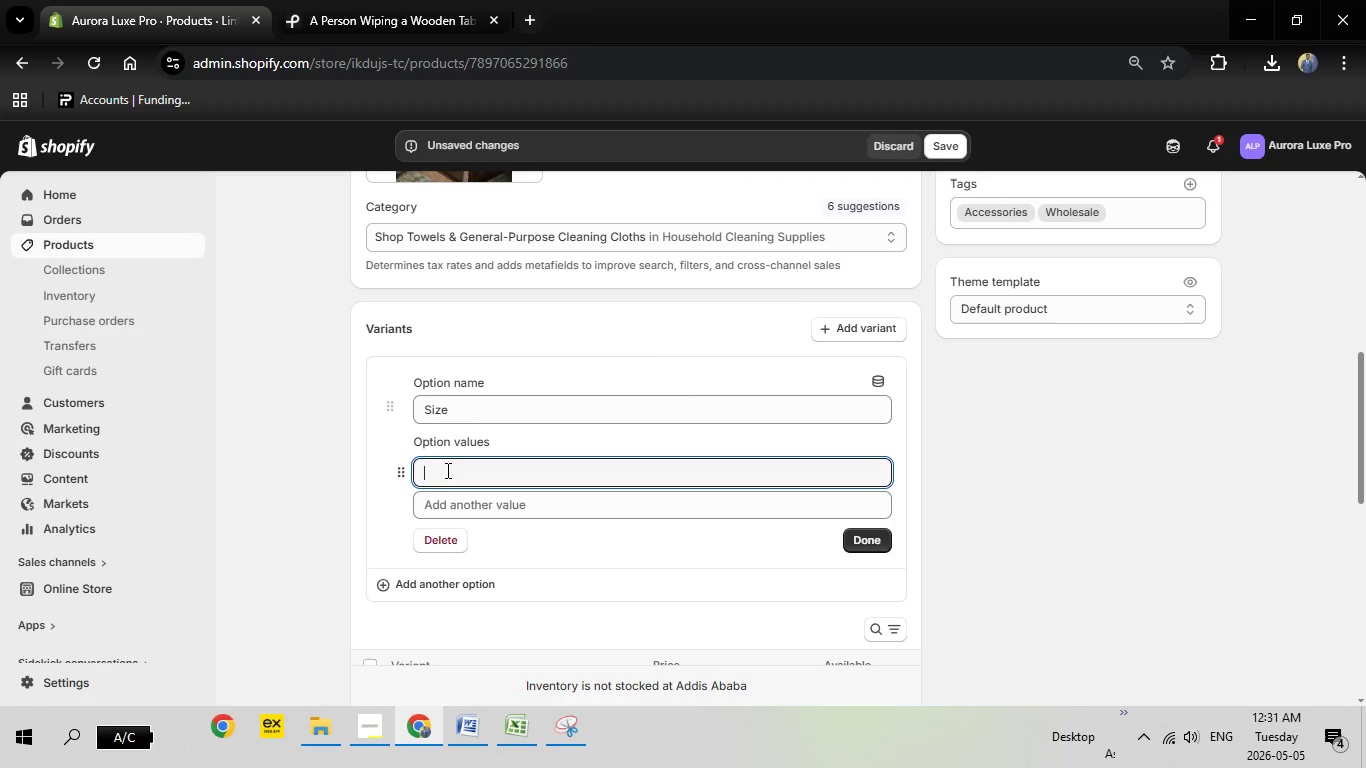 
right_click([446, 470])
 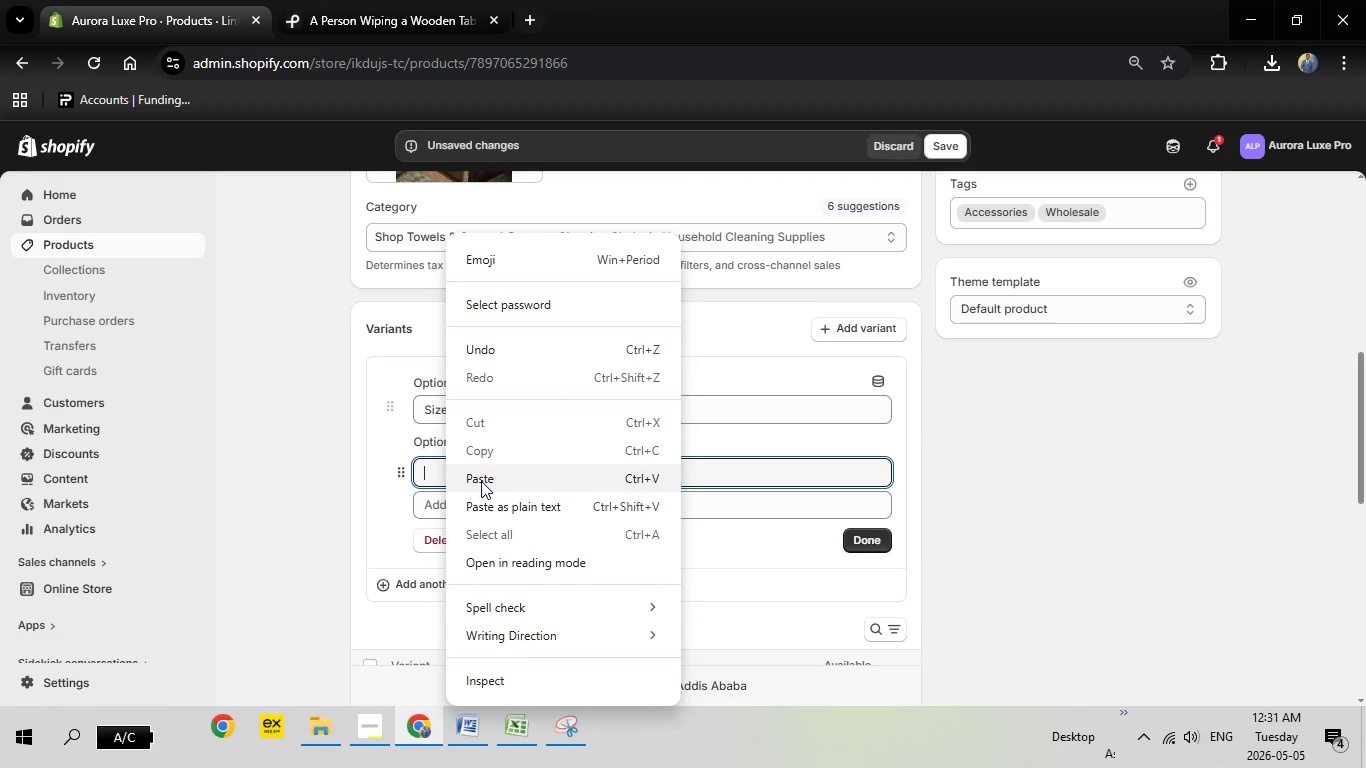 
left_click([481, 481])
 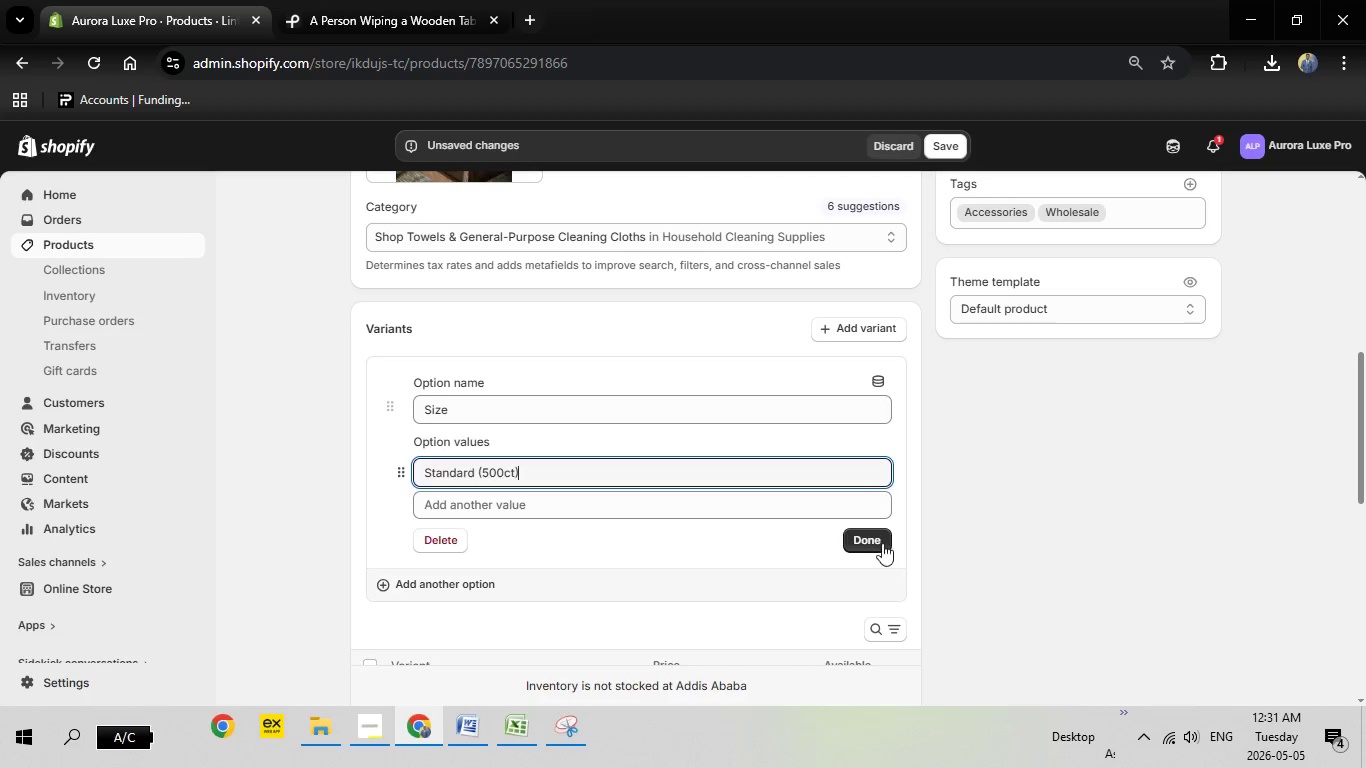 
left_click([861, 533])
 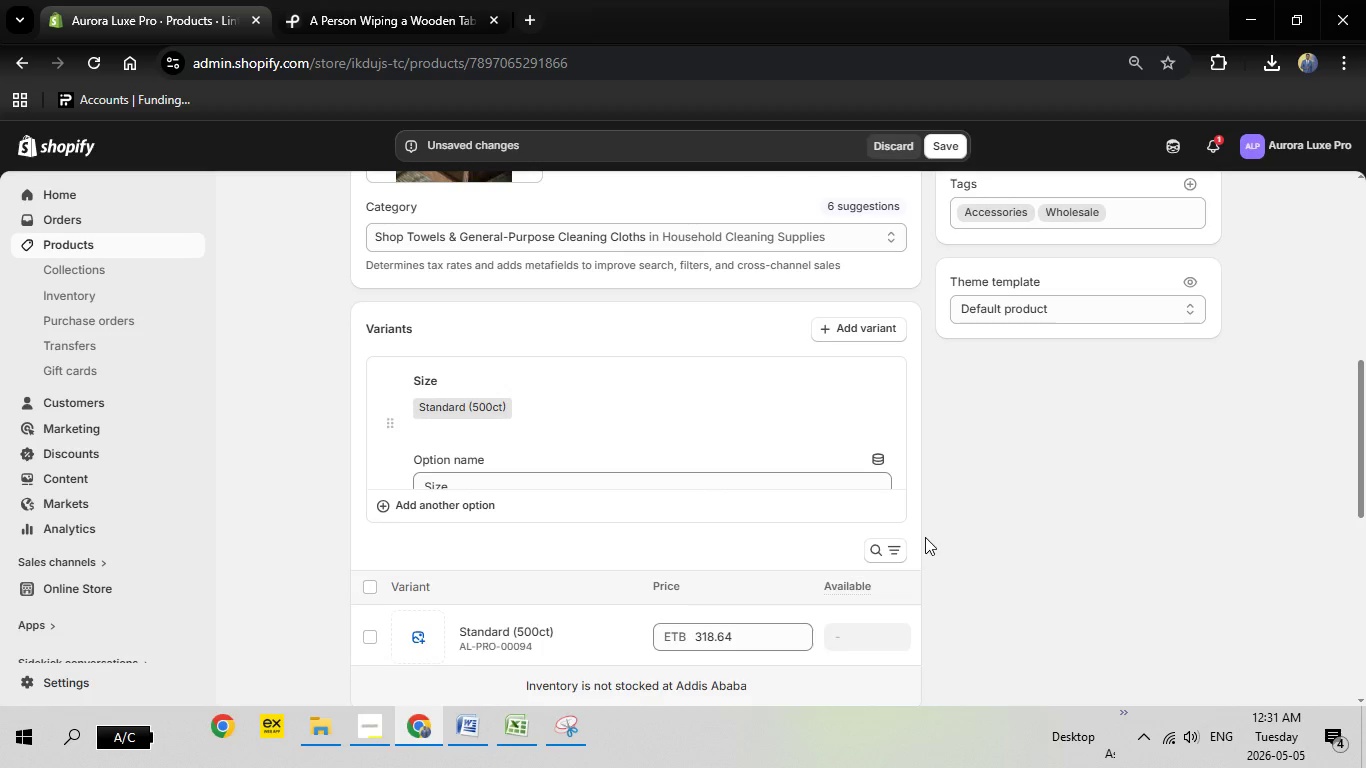 
scroll: coordinate [925, 537], scroll_direction: down, amount: 1.0
 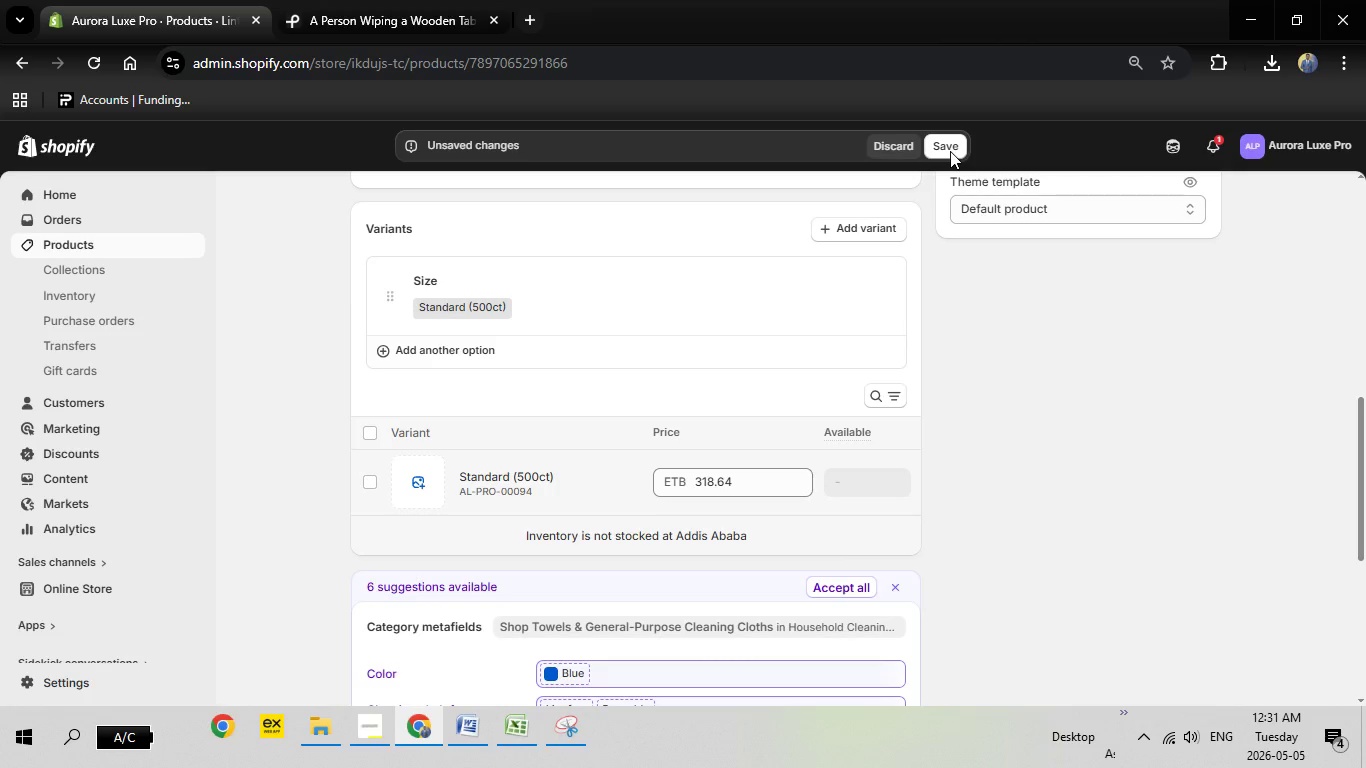 
left_click([950, 151])
 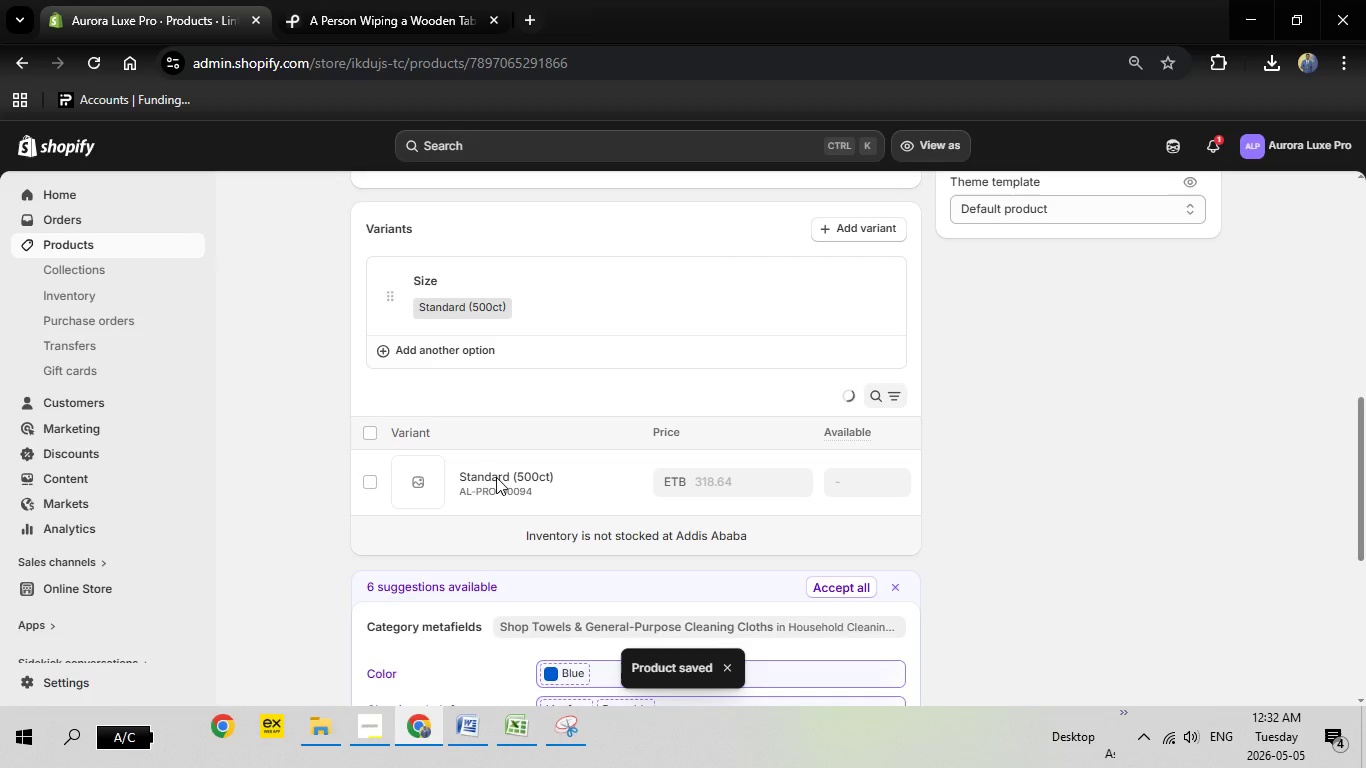 
wait(32.84)
 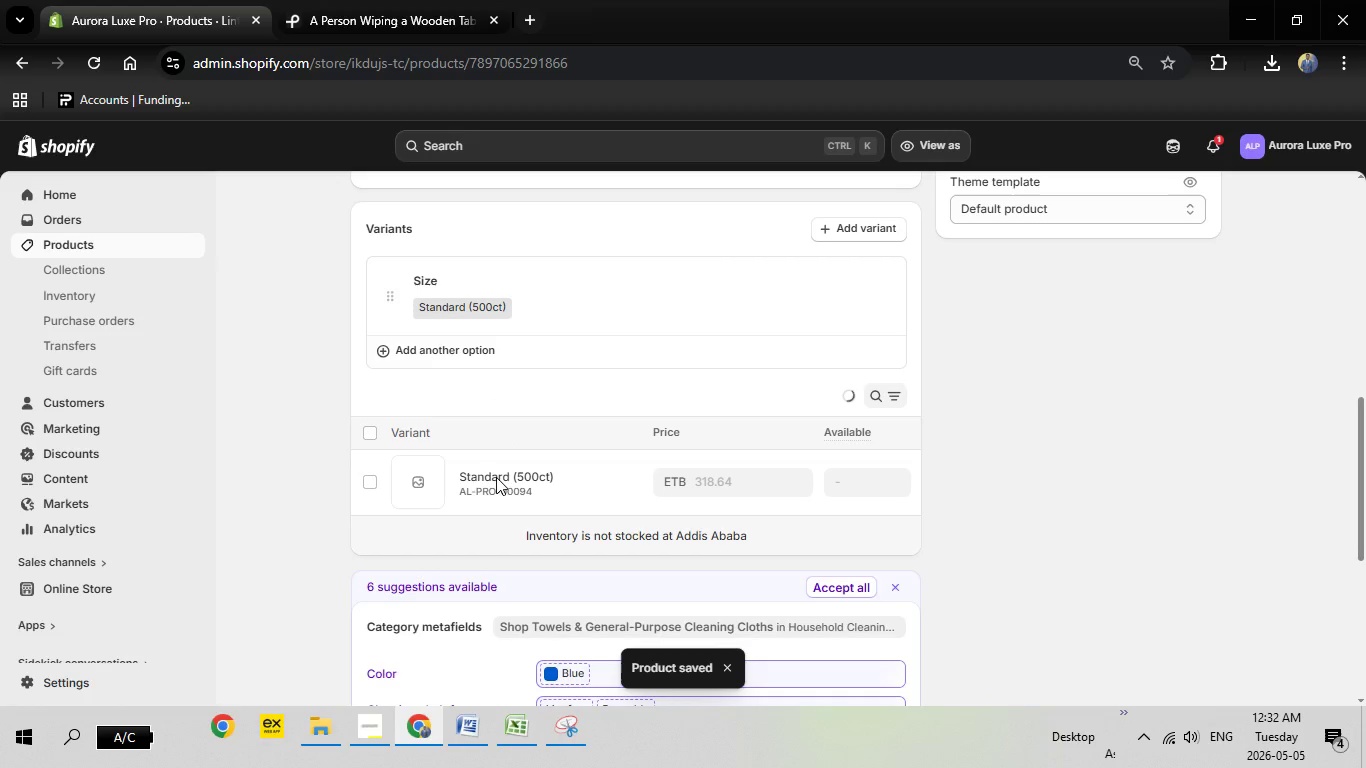 
left_click([504, 477])
 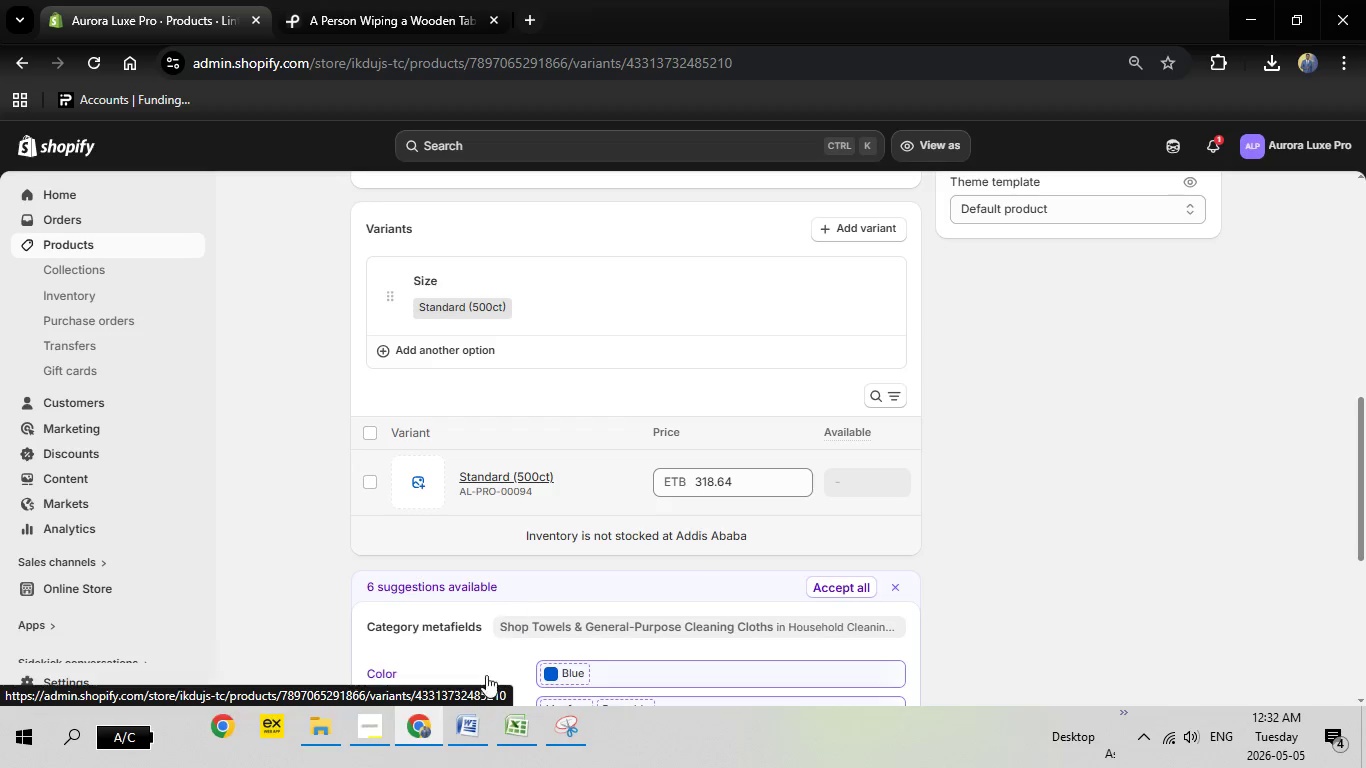 
mouse_move([463, 713])
 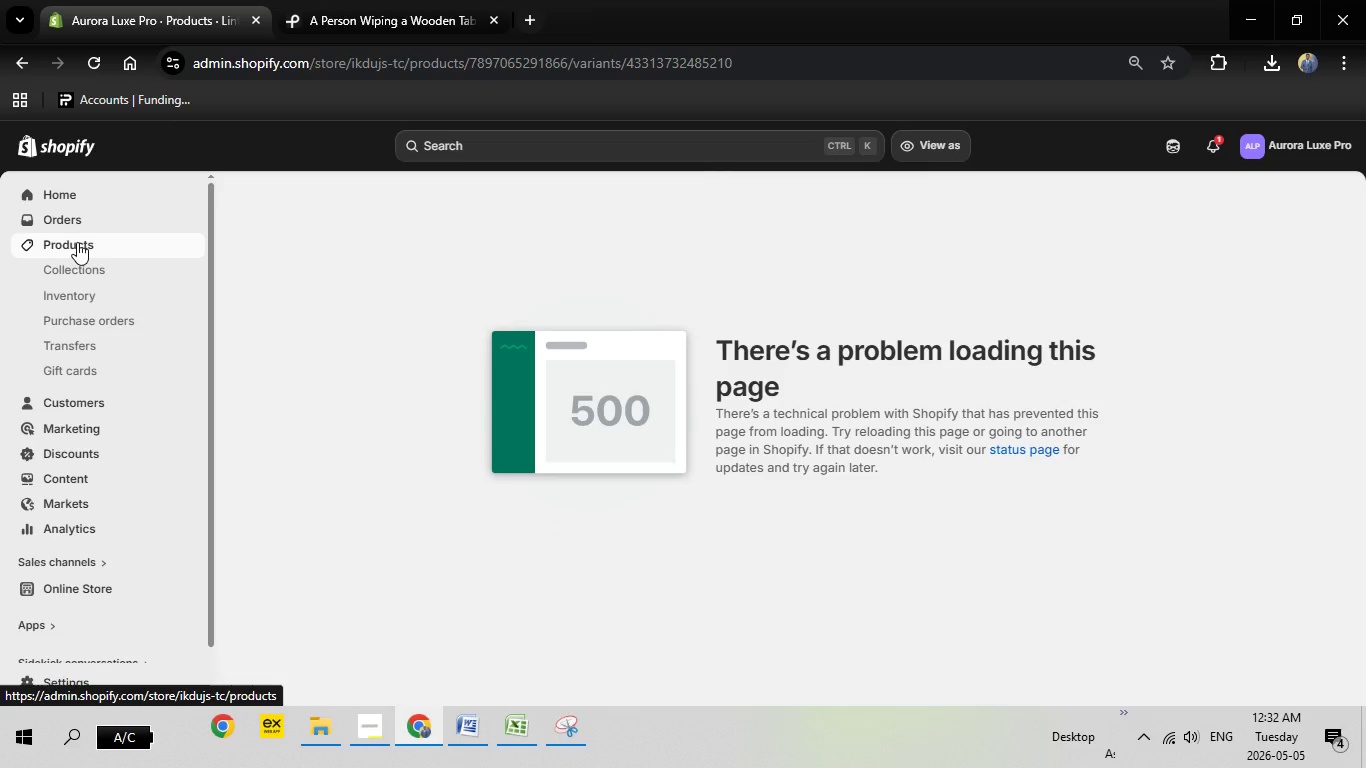 
left_click([77, 242])
 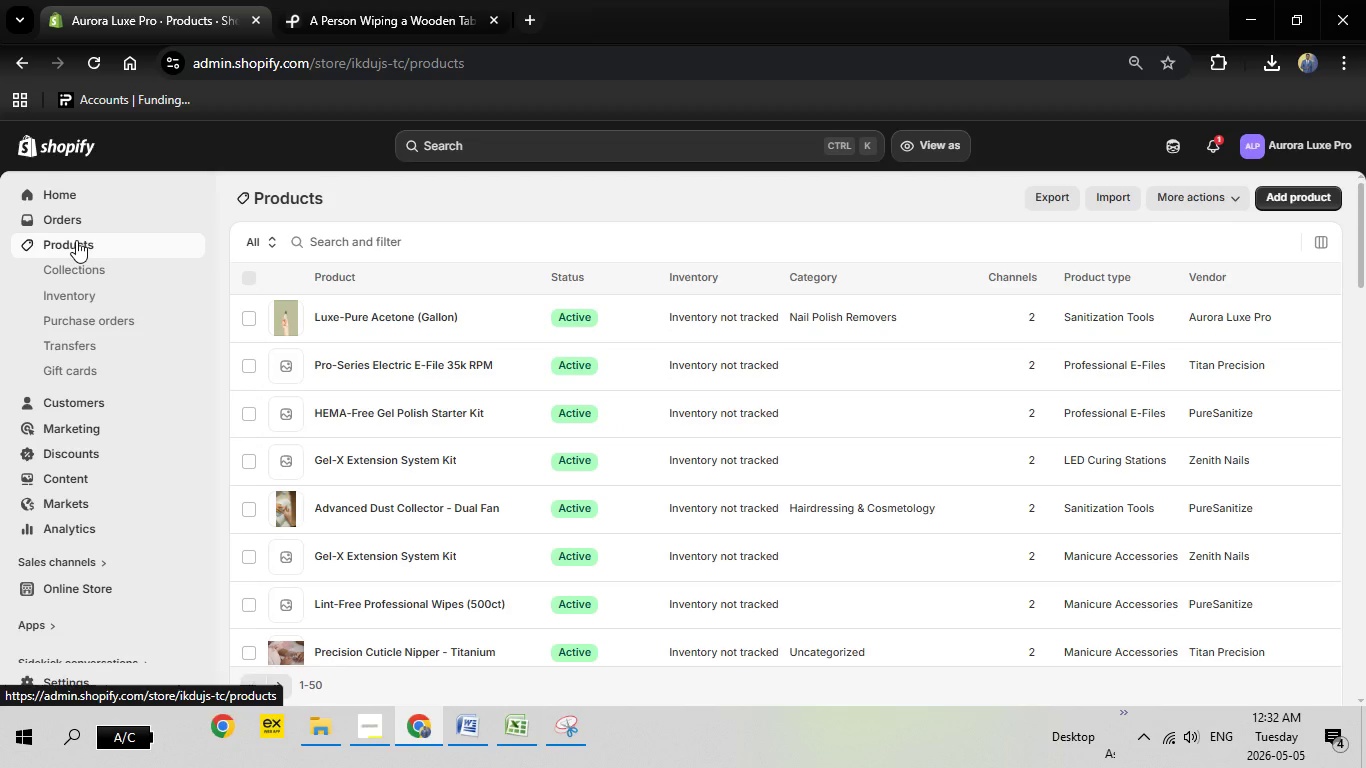 
wait(10.67)
 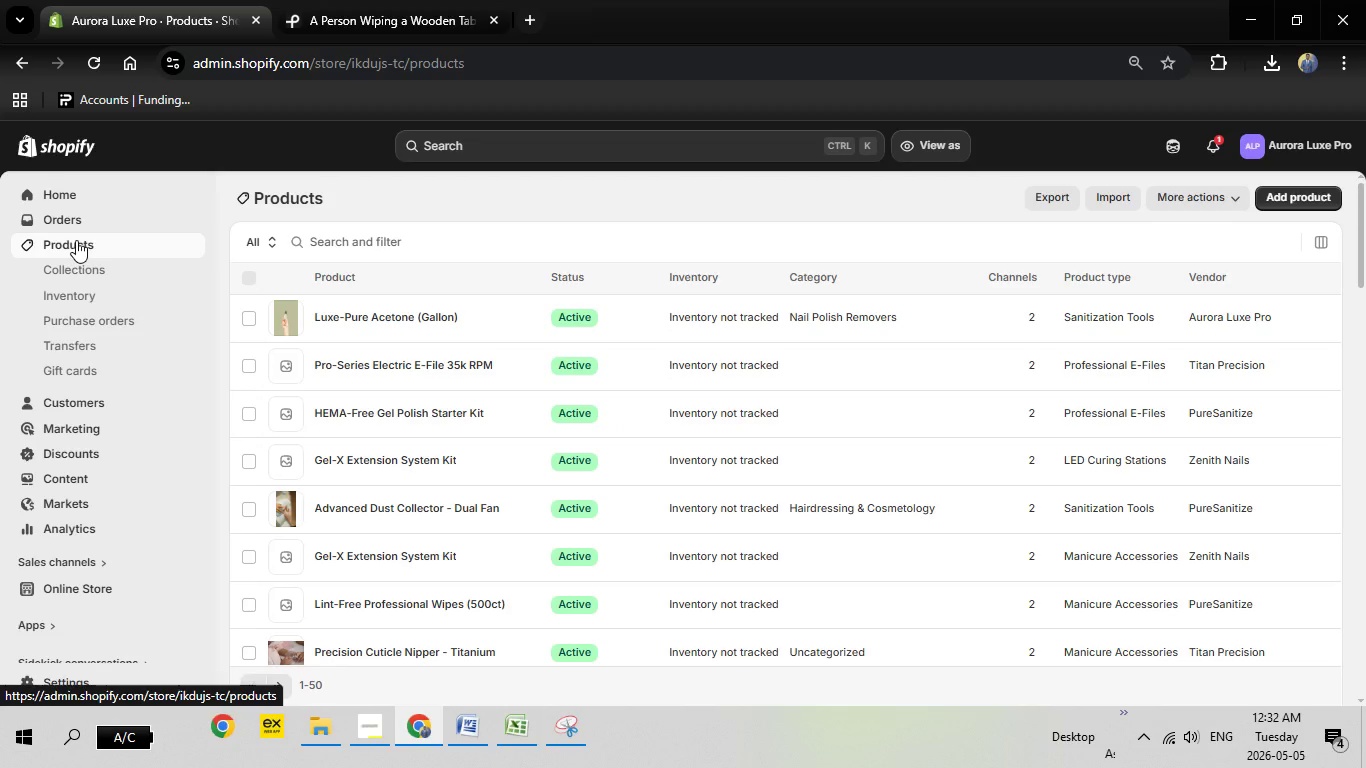 
left_click([469, 726])
 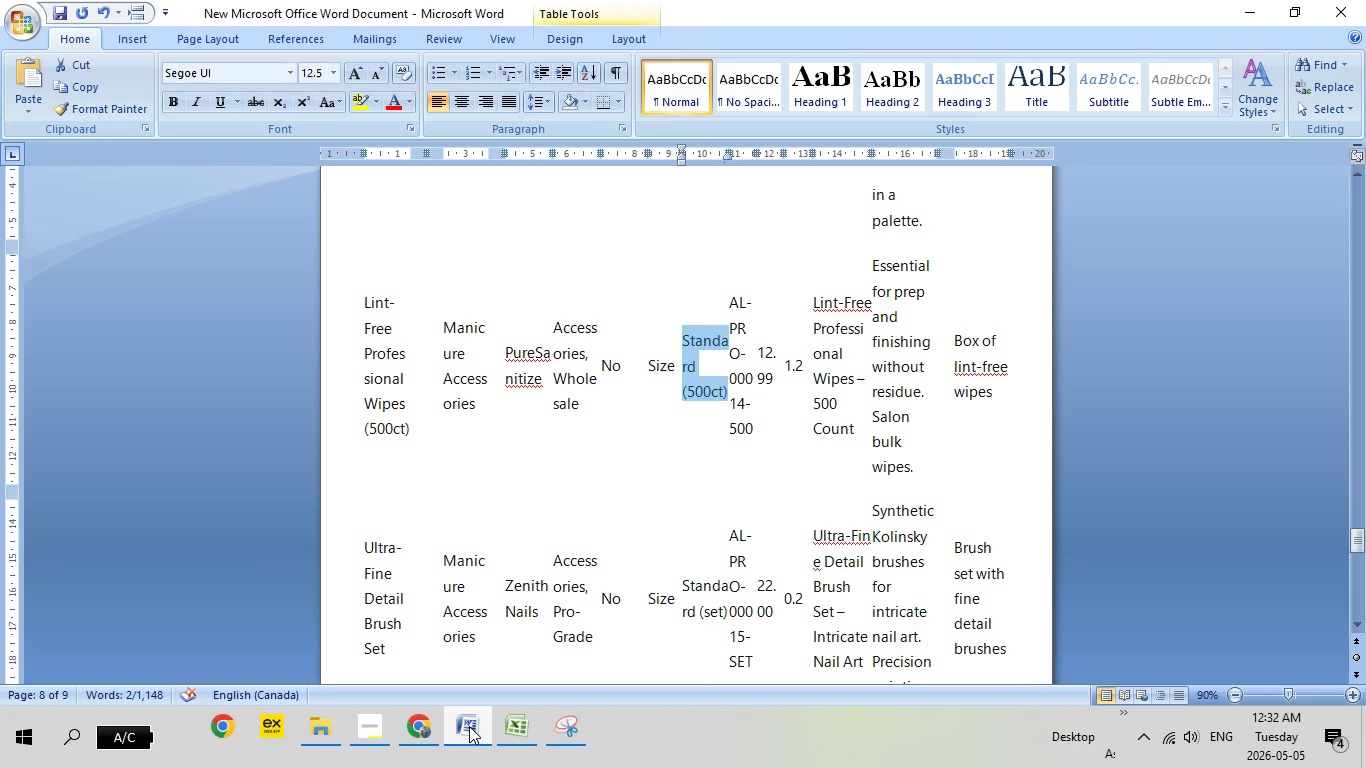 
left_click([469, 726])
 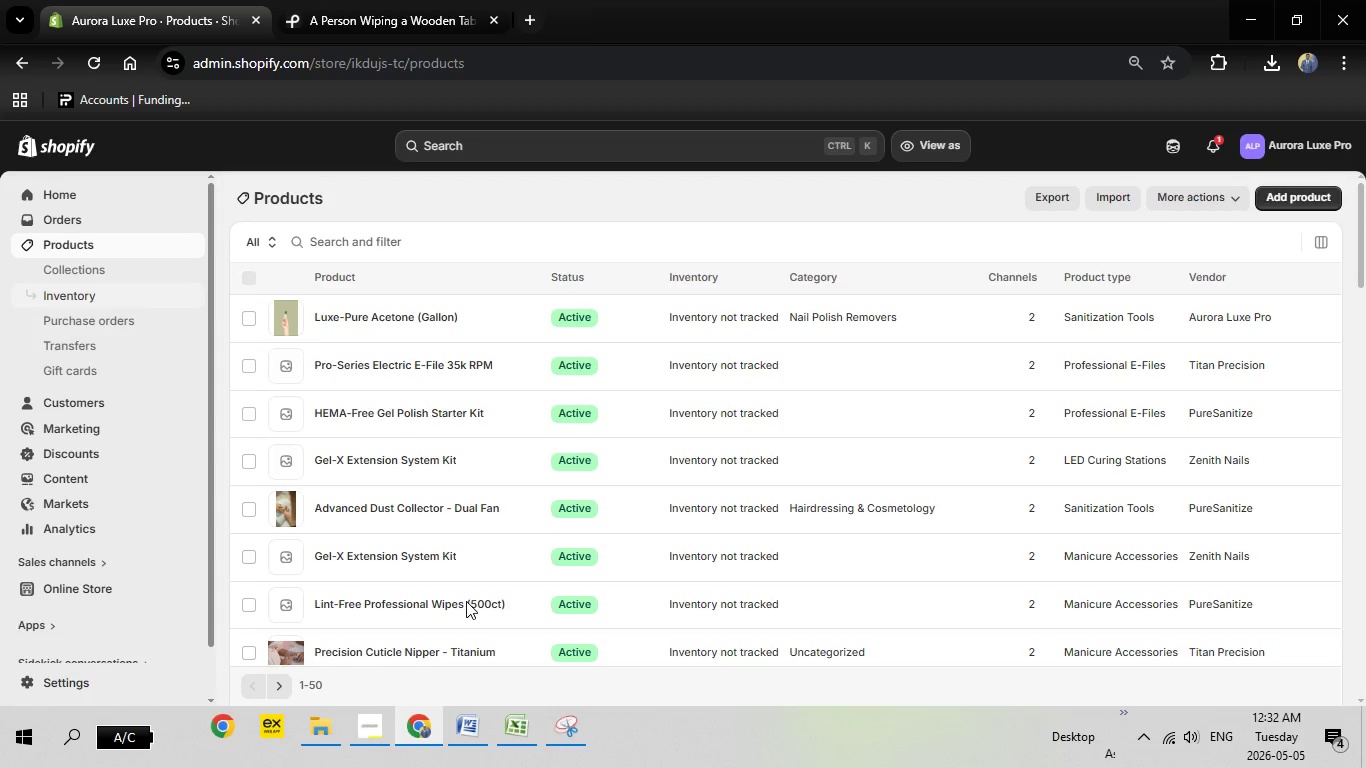 
scroll: coordinate [466, 601], scroll_direction: down, amount: 1.0
 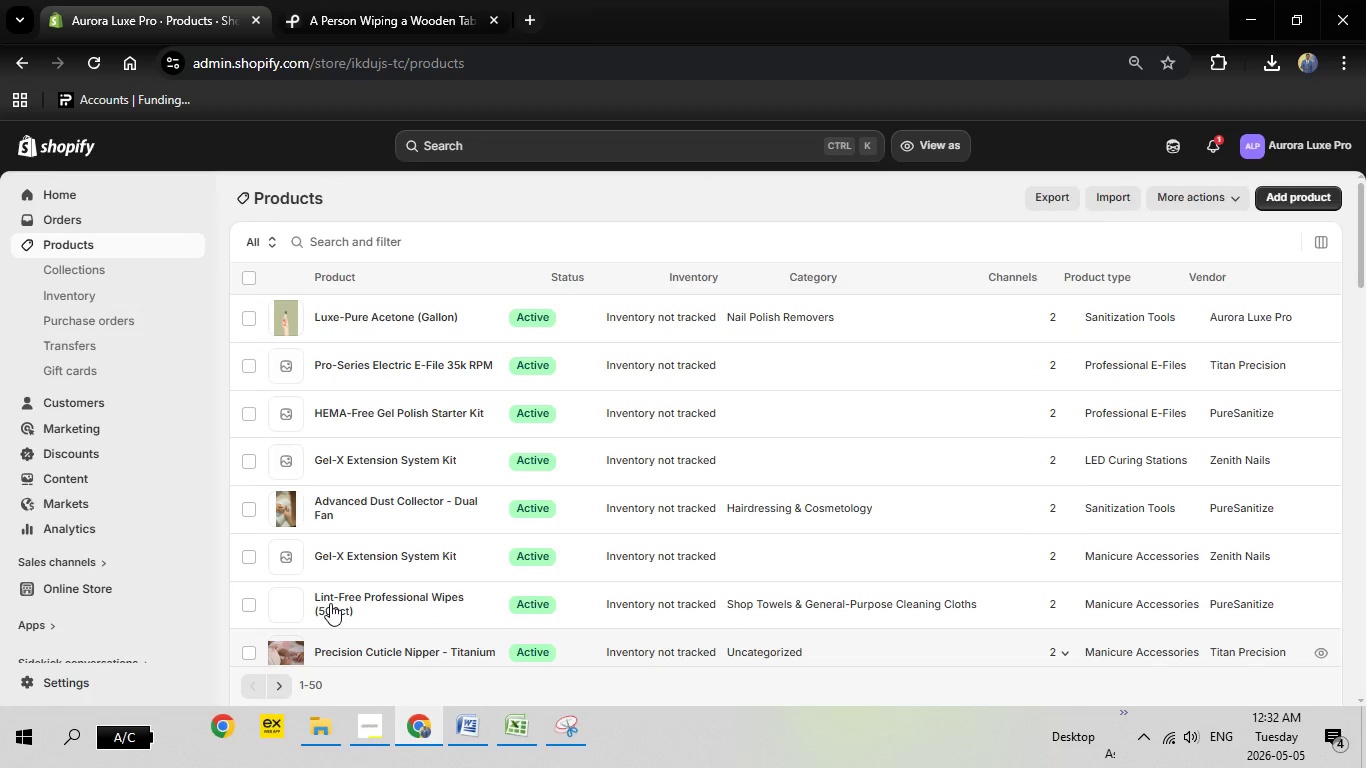 
left_click([351, 597])
 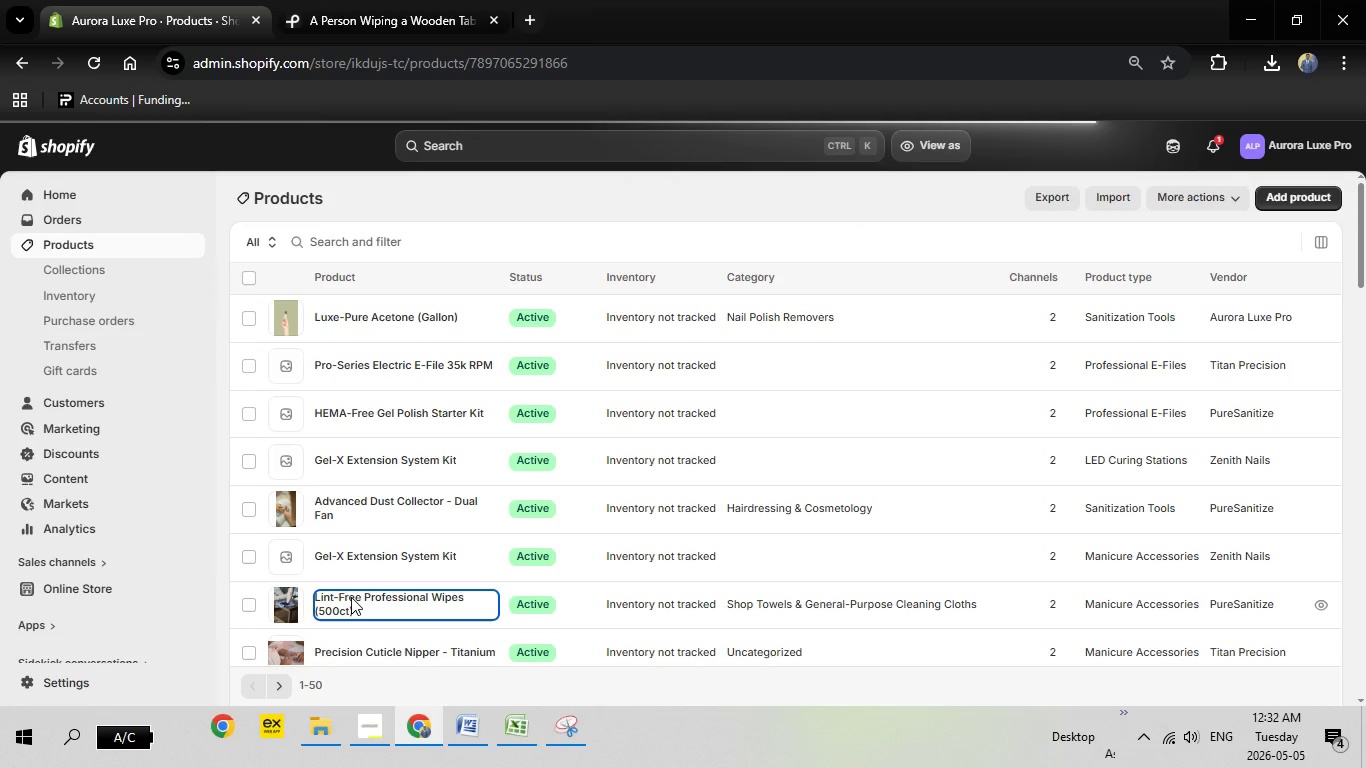 
wait(12.39)
 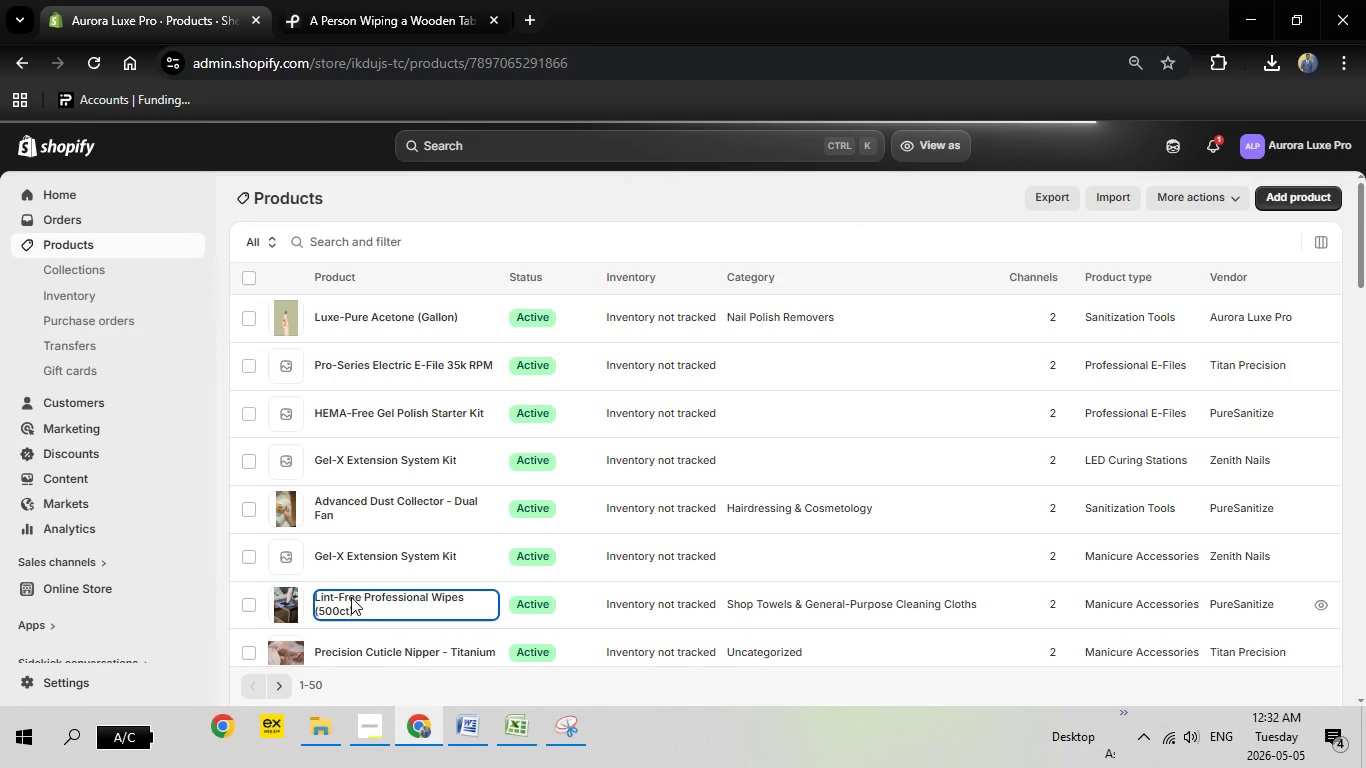 
scroll: coordinate [726, 548], scroll_direction: down, amount: 22.0
 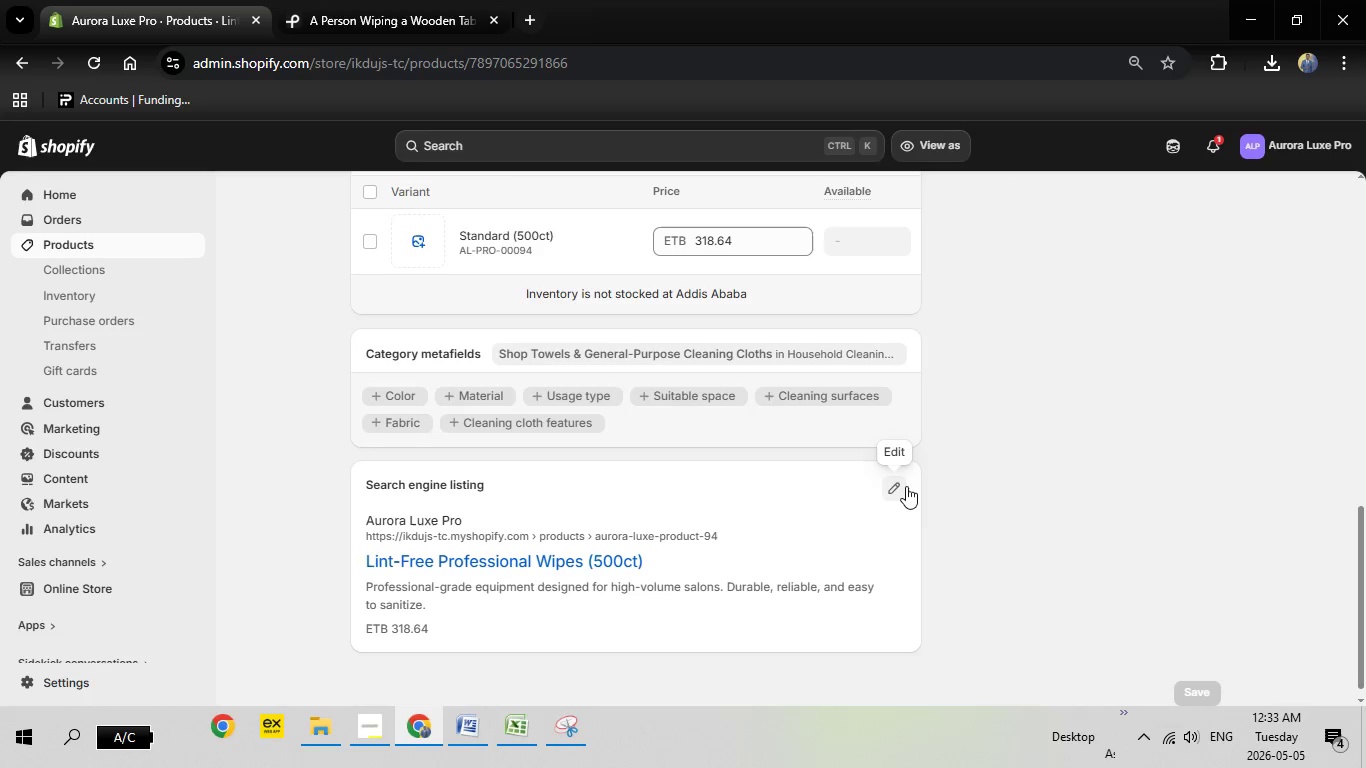 
wait(5.09)
 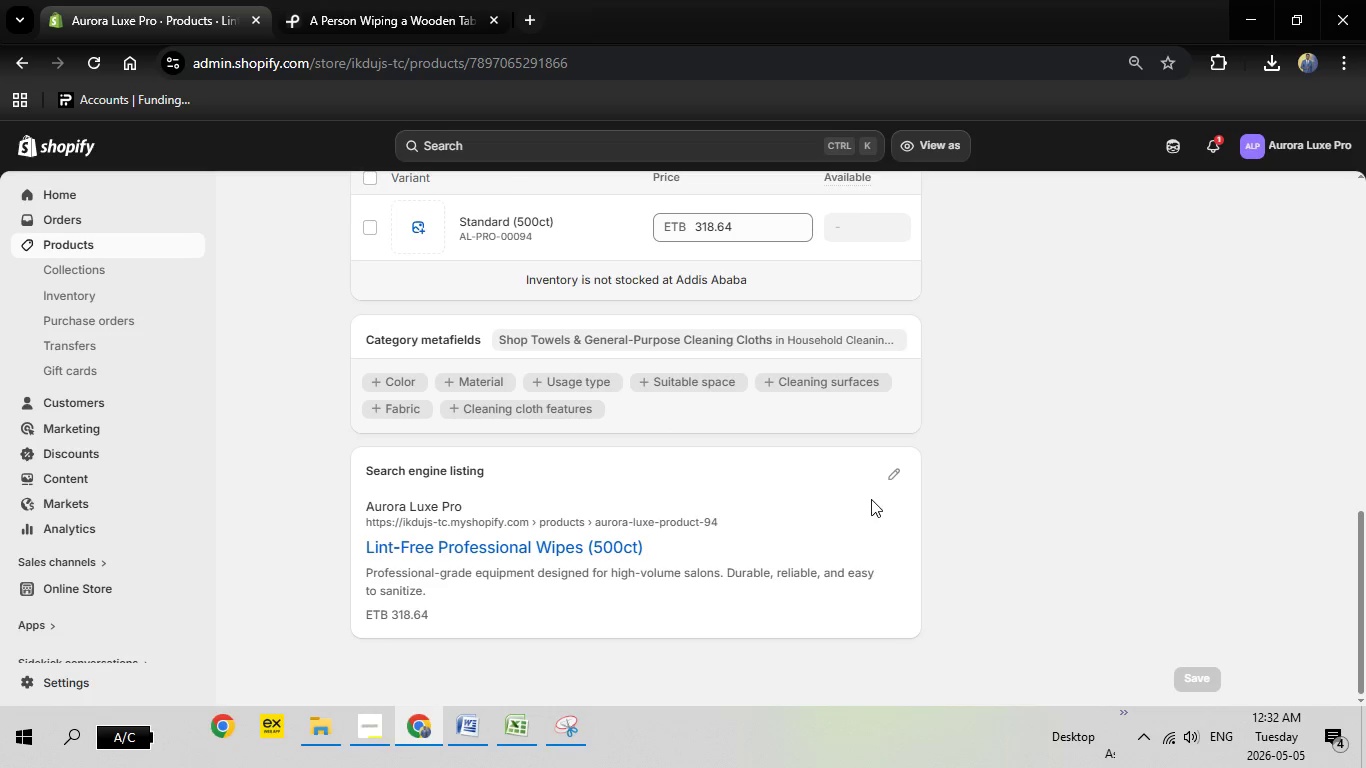 
left_click([906, 486])
 